 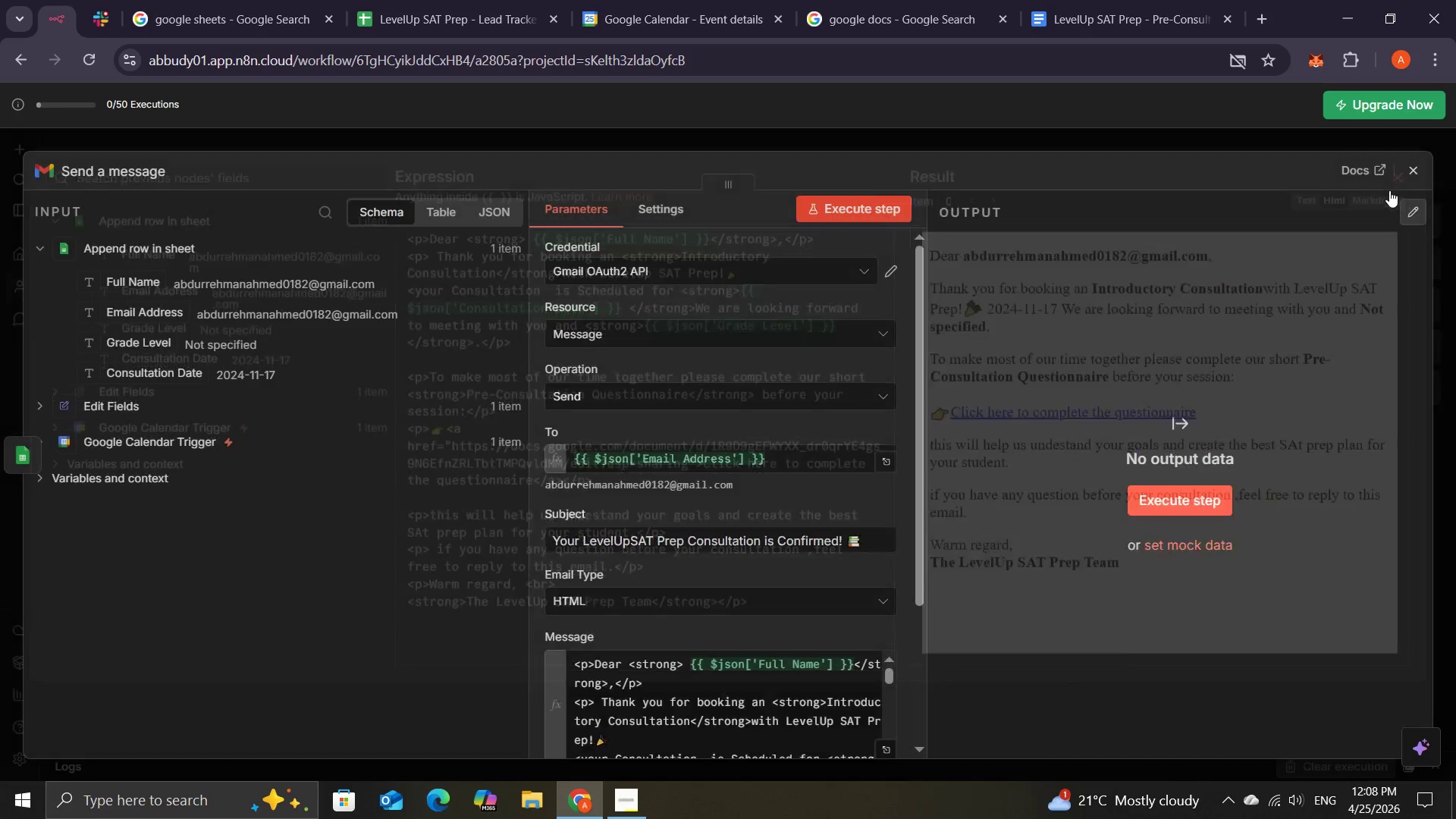 
mouse_move([756, 351])
 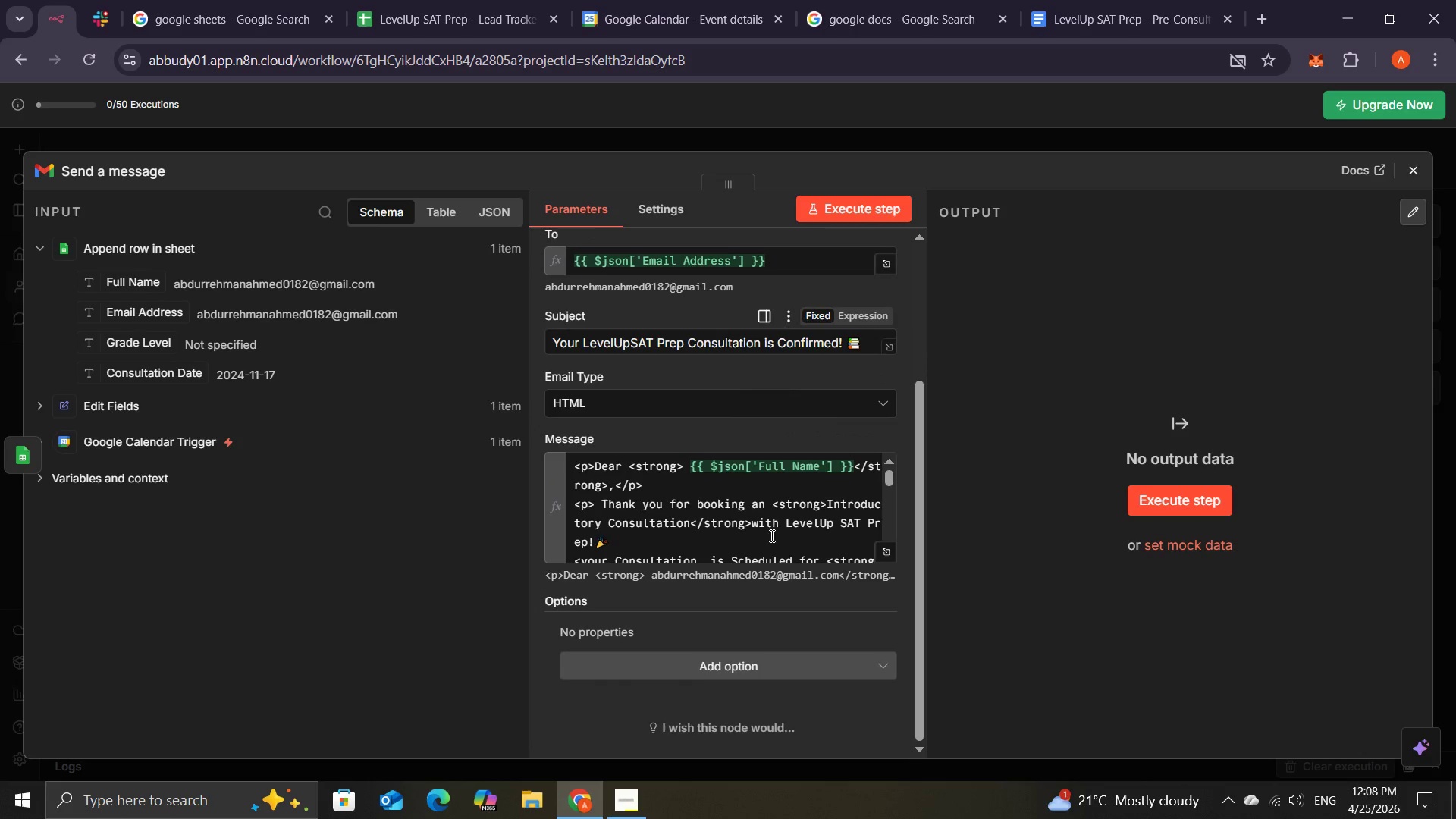 
wait(5.32)
 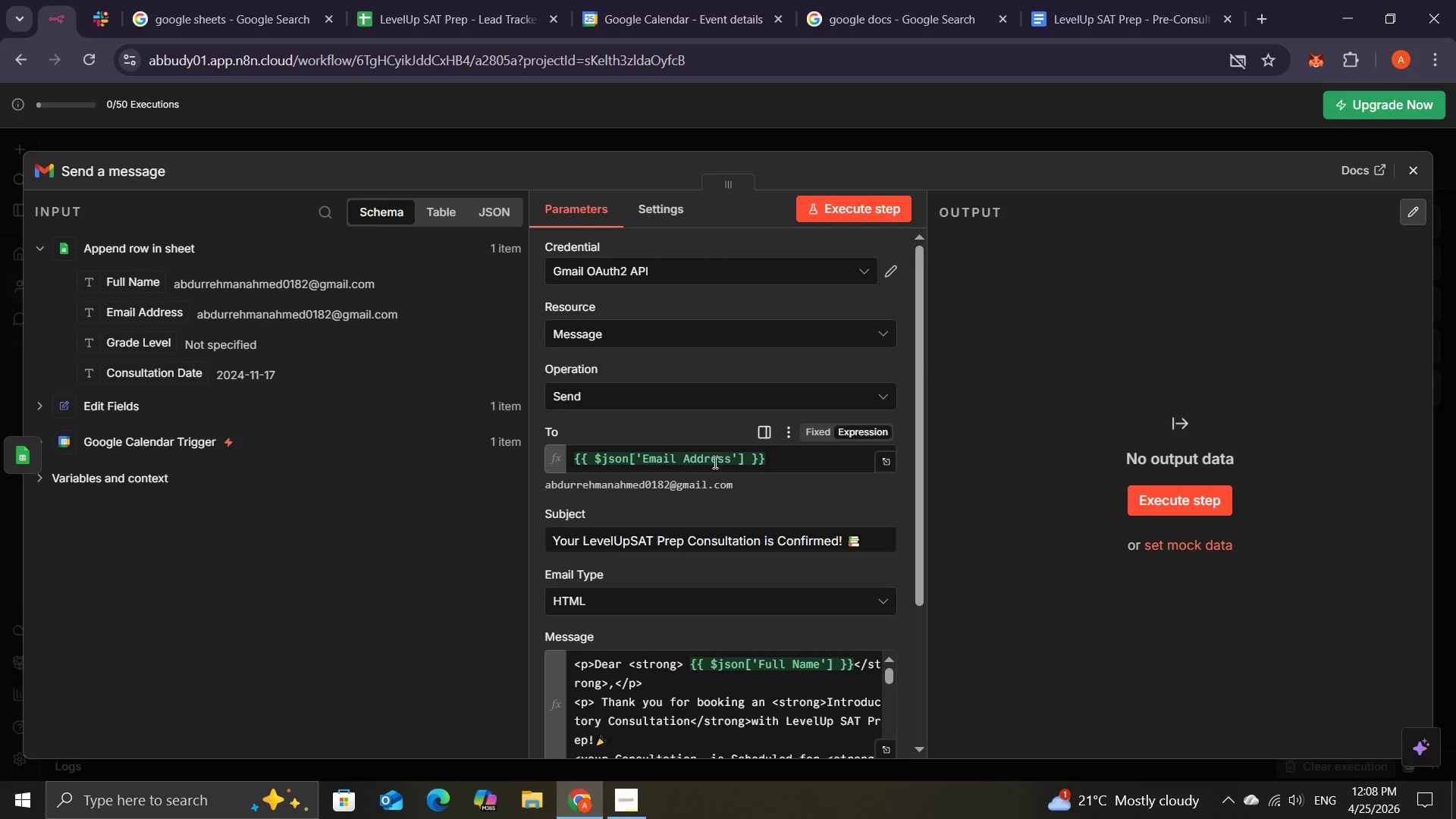 
left_click([1141, 503])
 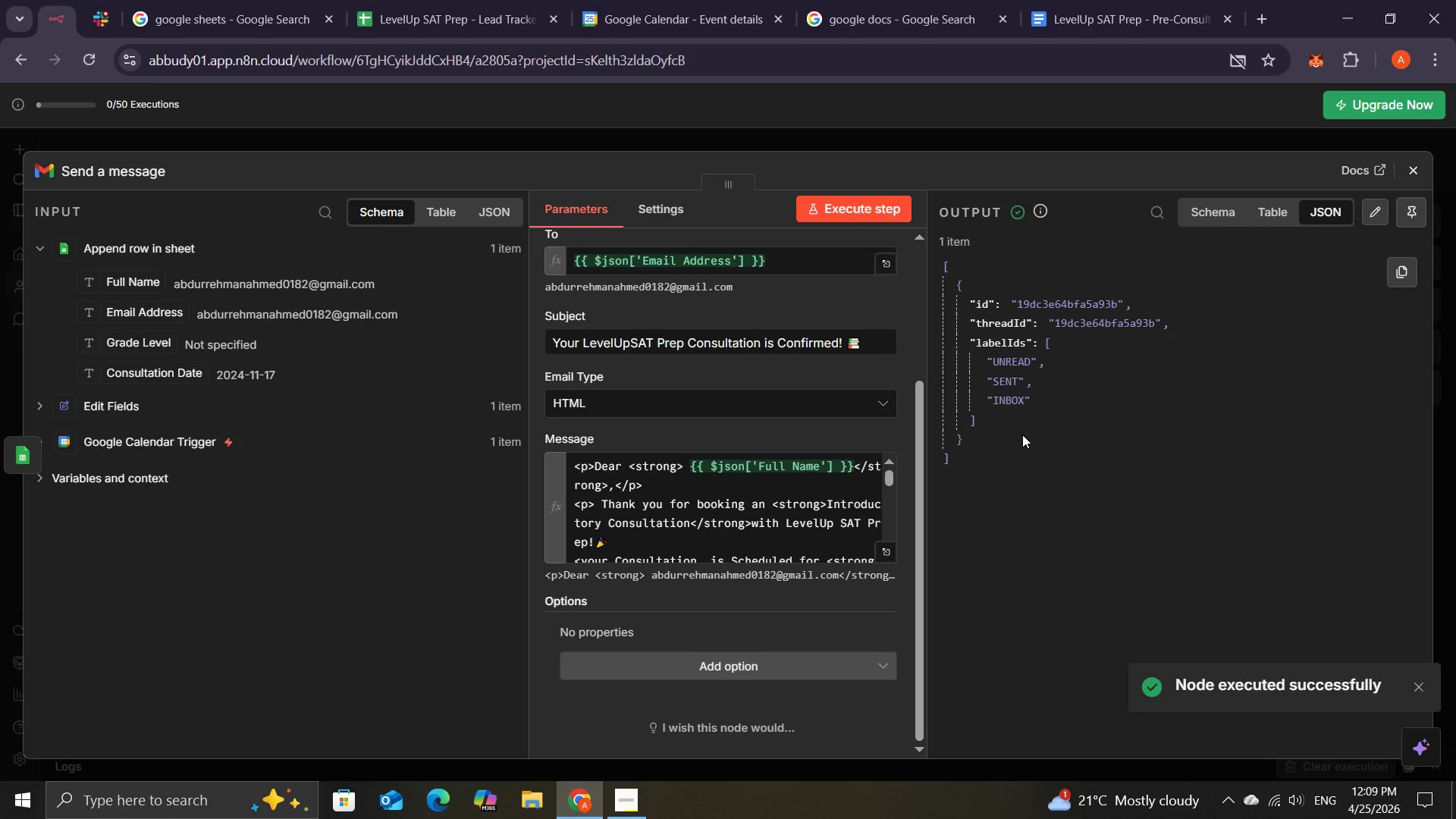 
wait(14.2)
 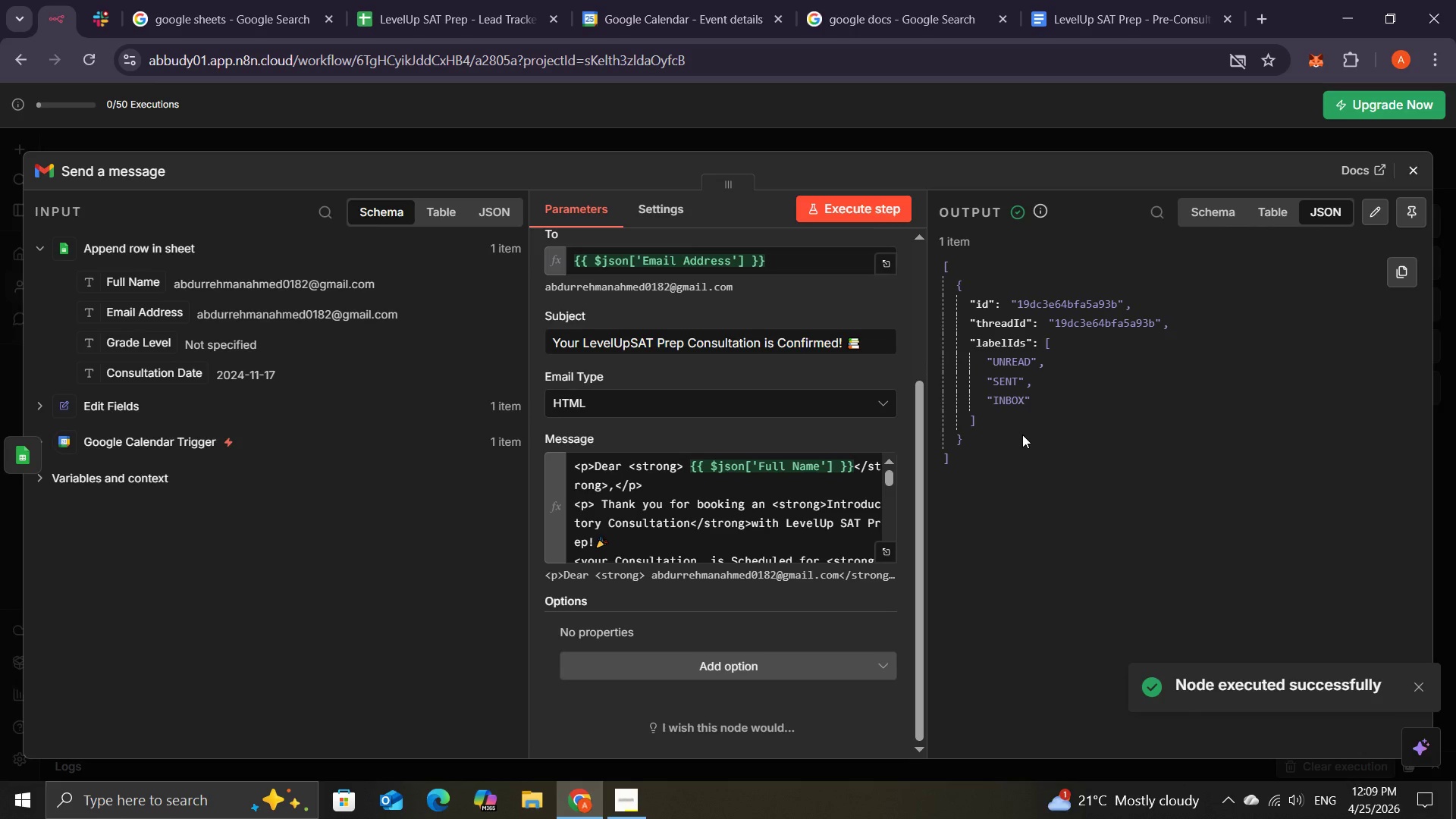 
left_click([1414, 177])
 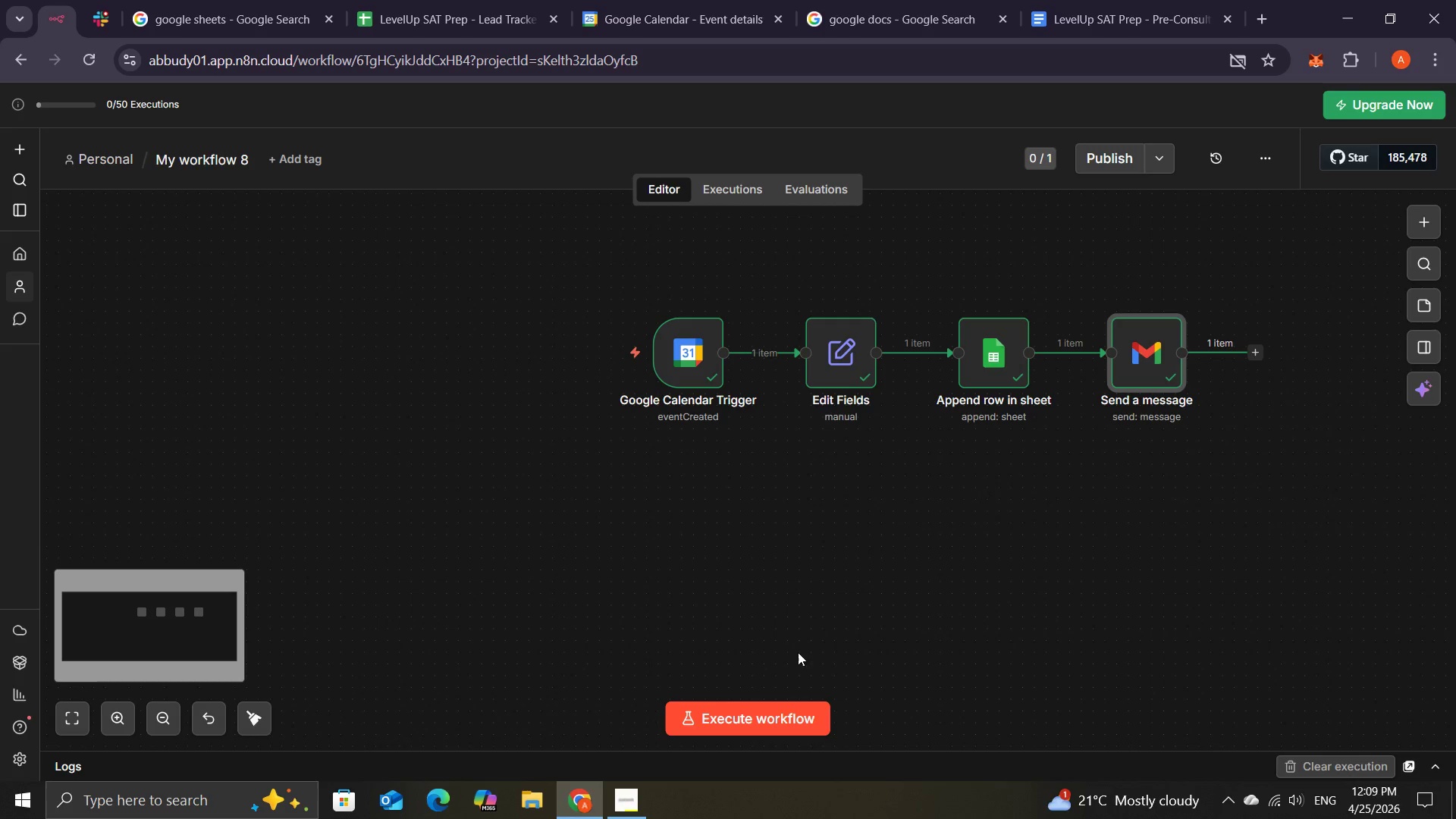 
left_click([724, 714])
 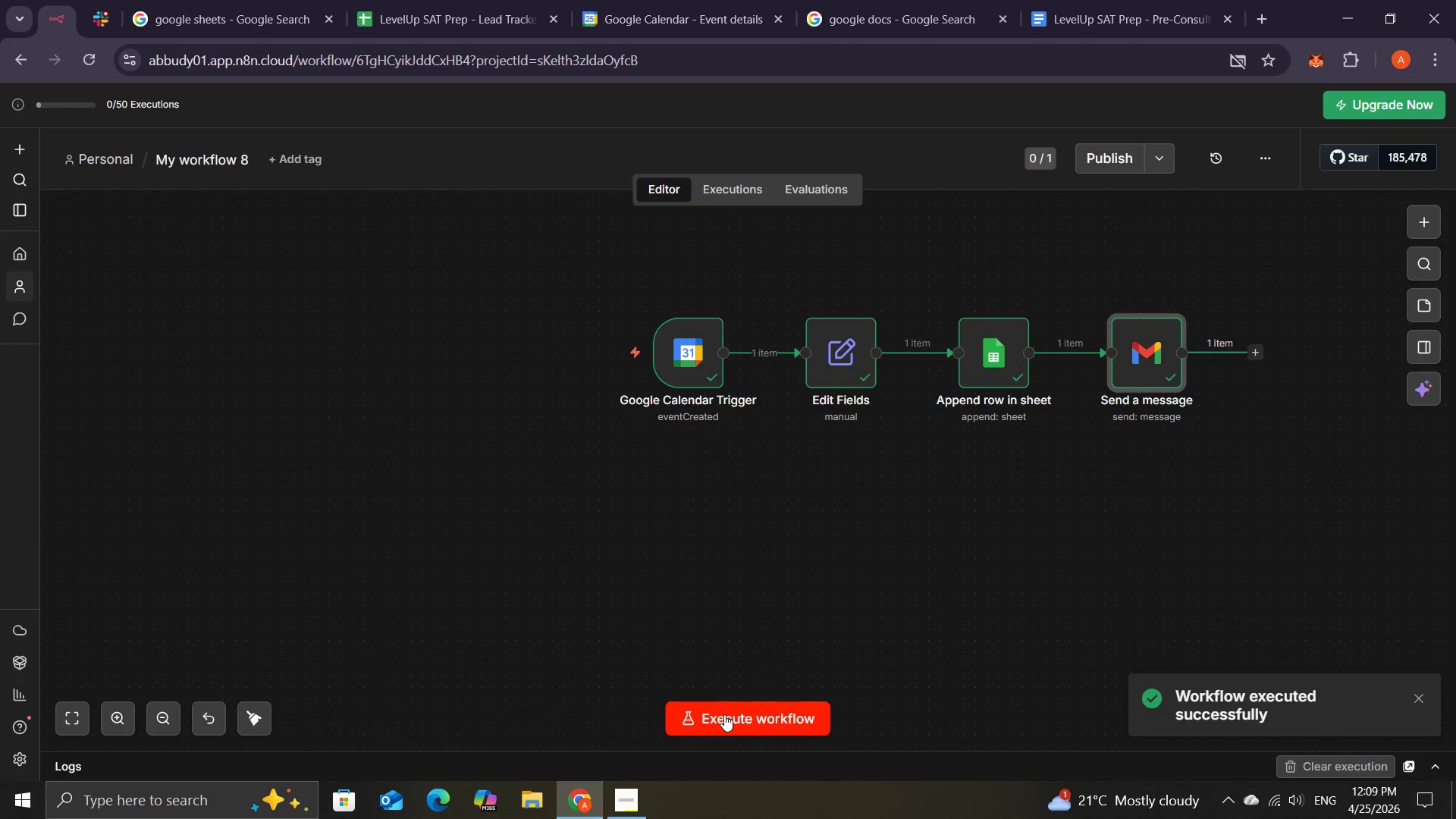 
wait(20.56)
 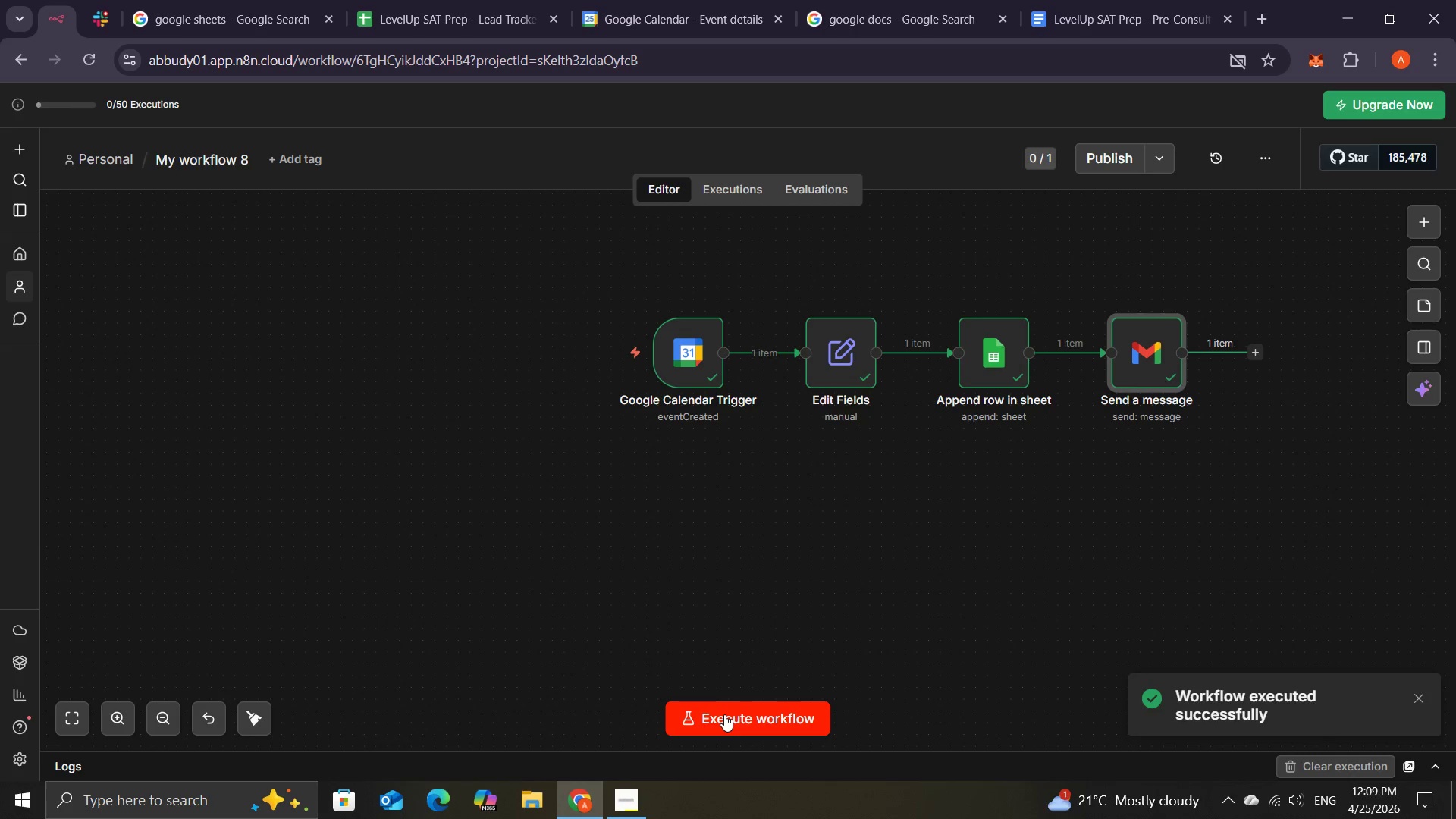 
left_click([390, 11])
 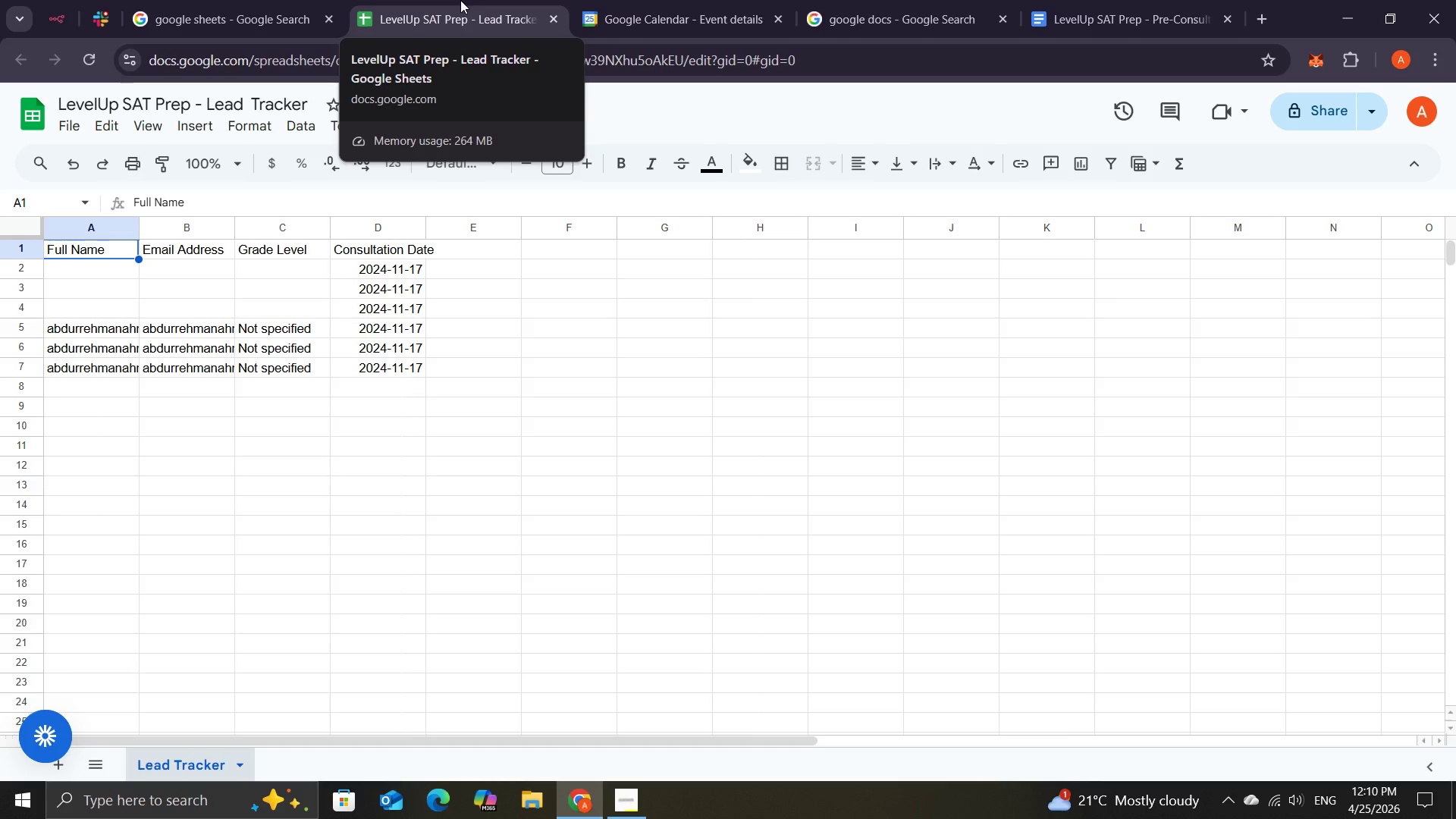 
wait(43.94)
 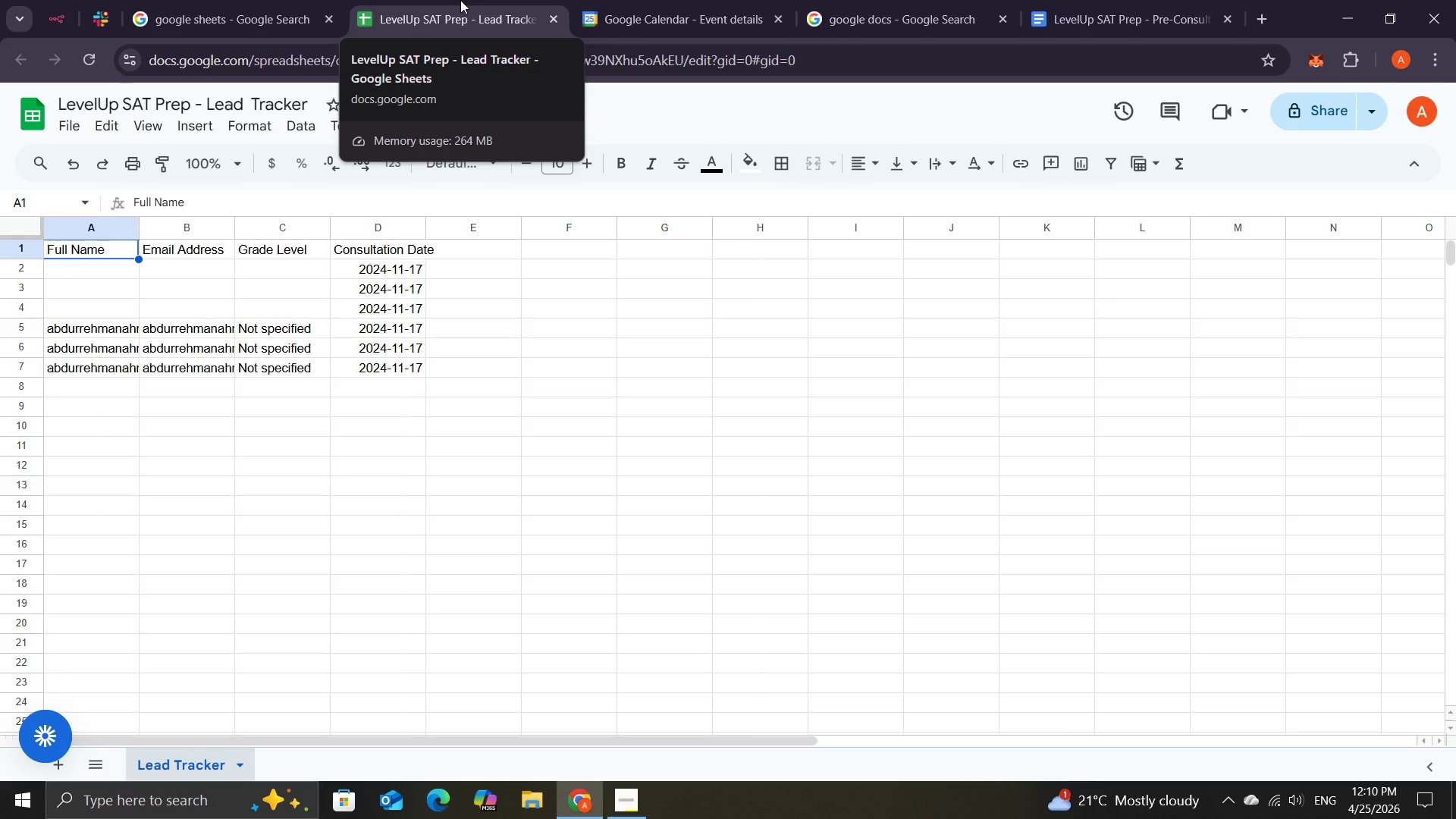 
mouse_move([279, 122])
 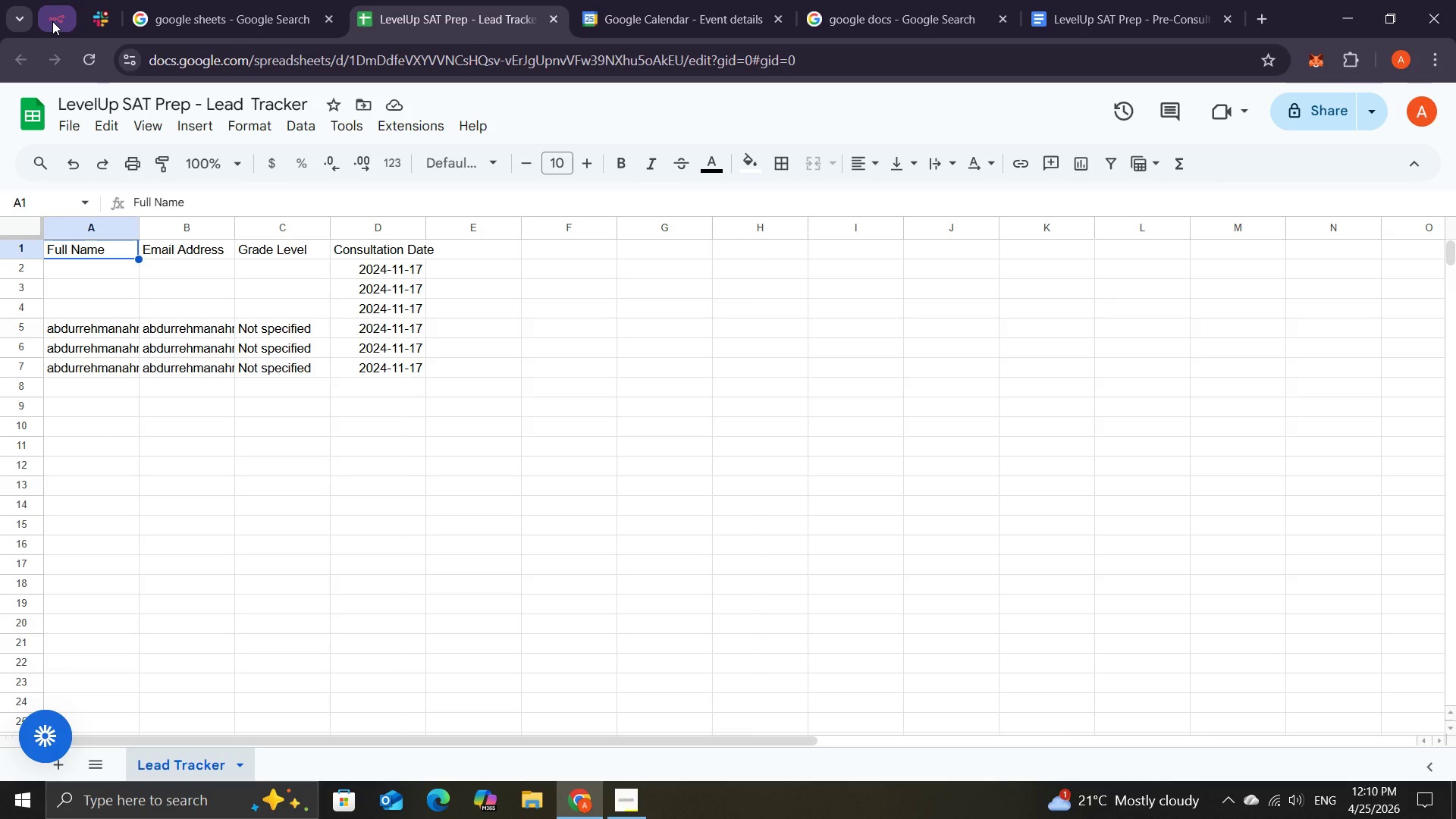 
left_click([52, 21])
 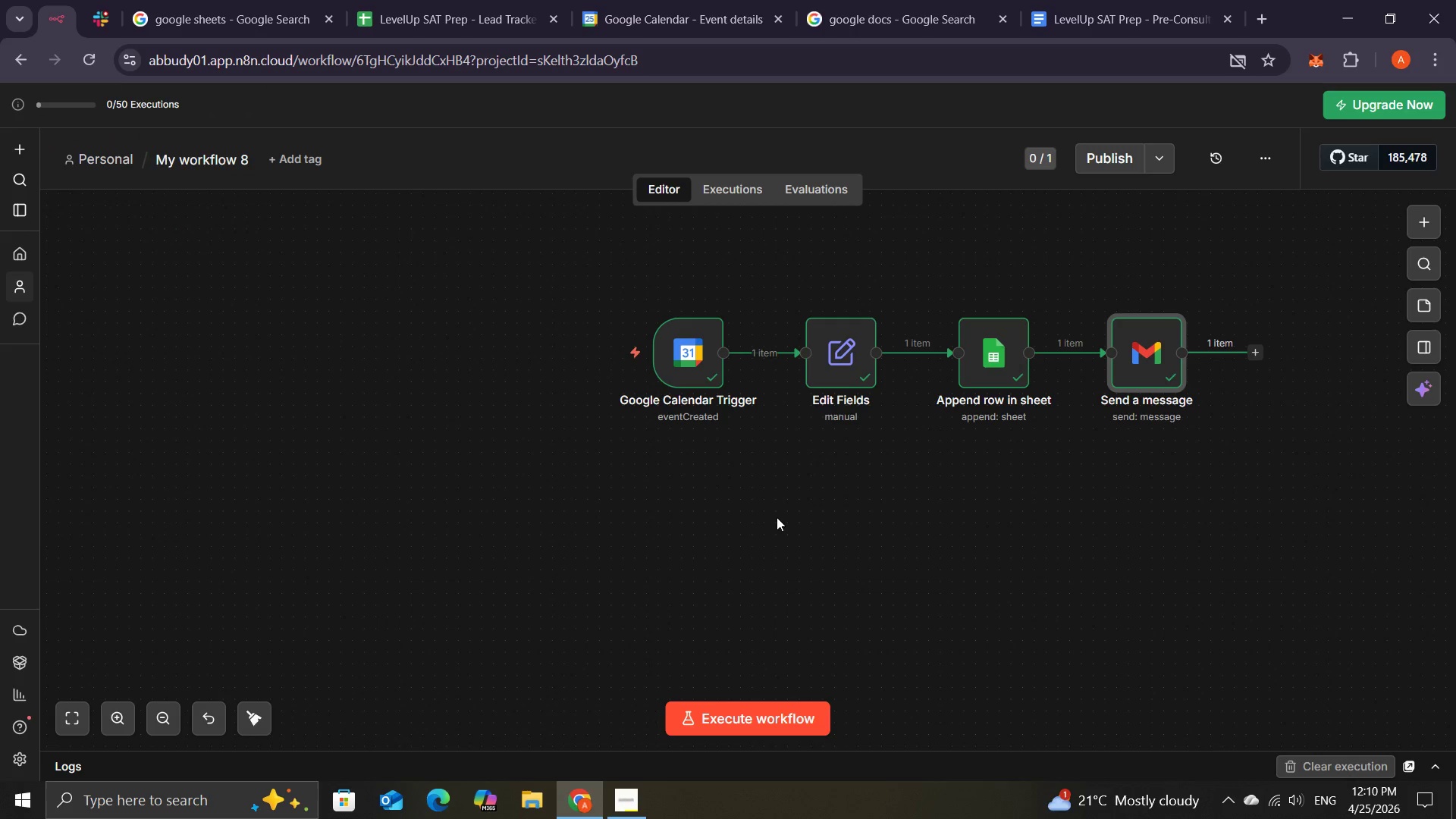 
wait(12.83)
 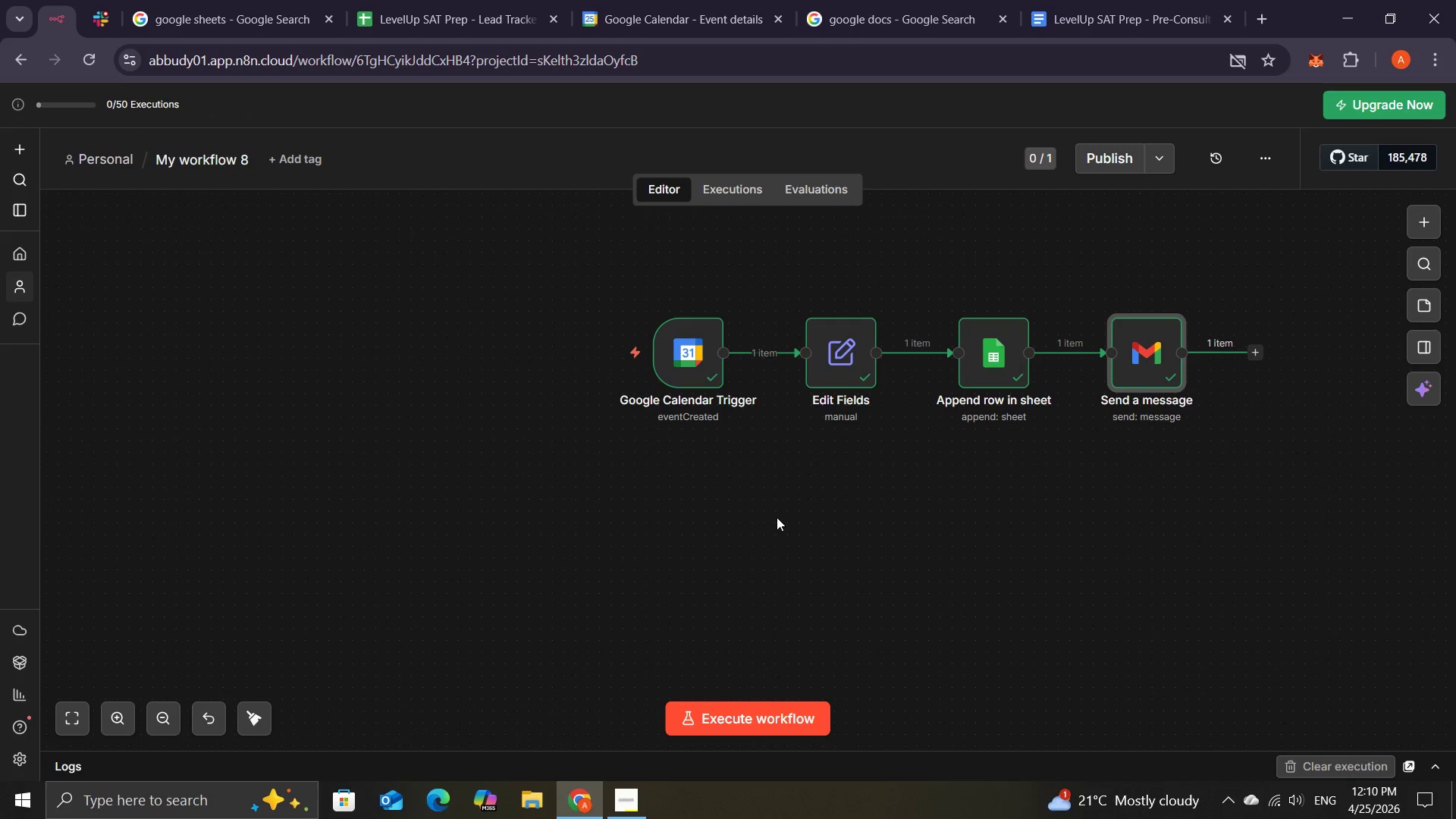 
double_click([231, 157])
 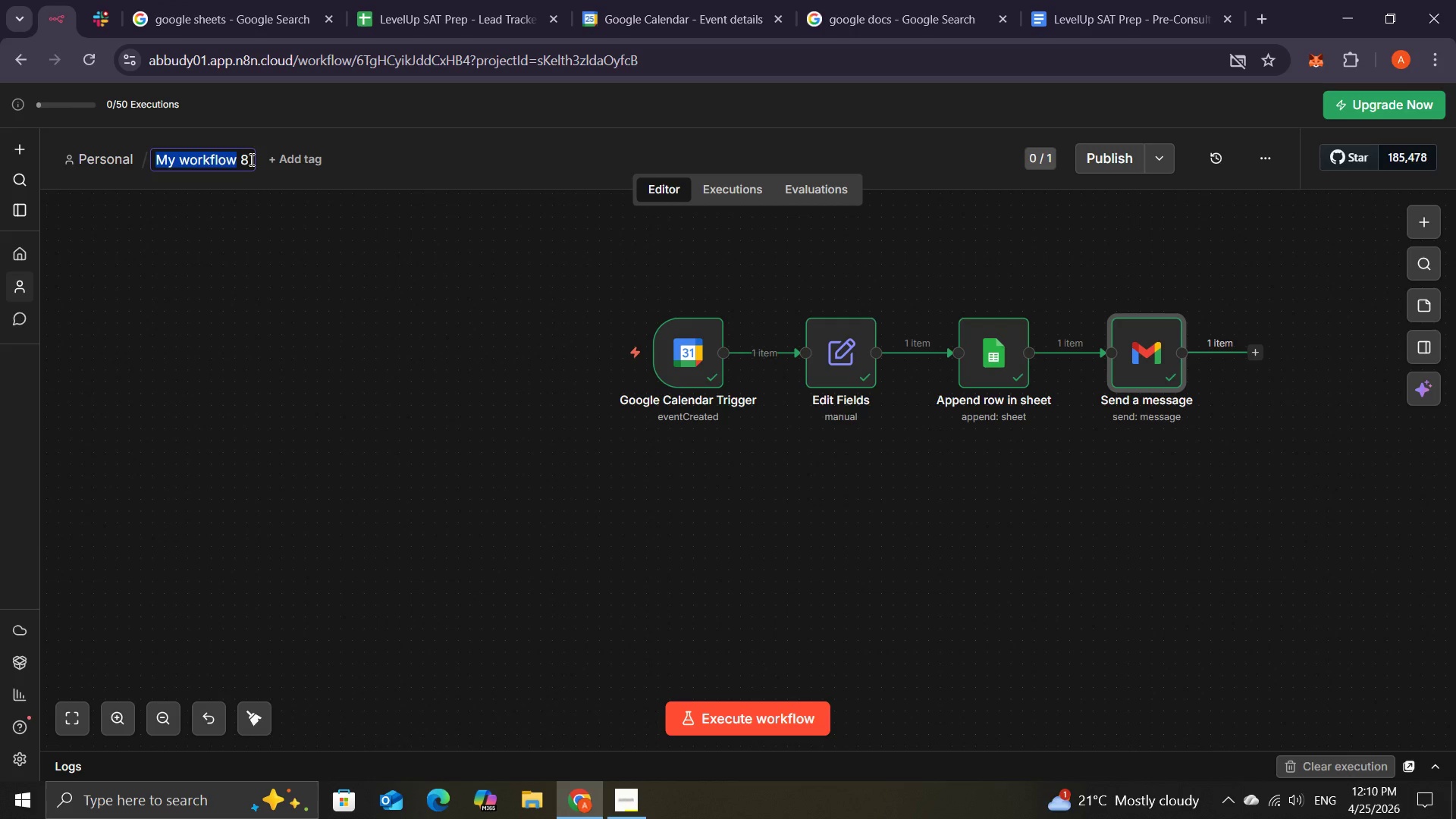 
left_click([250, 159])
 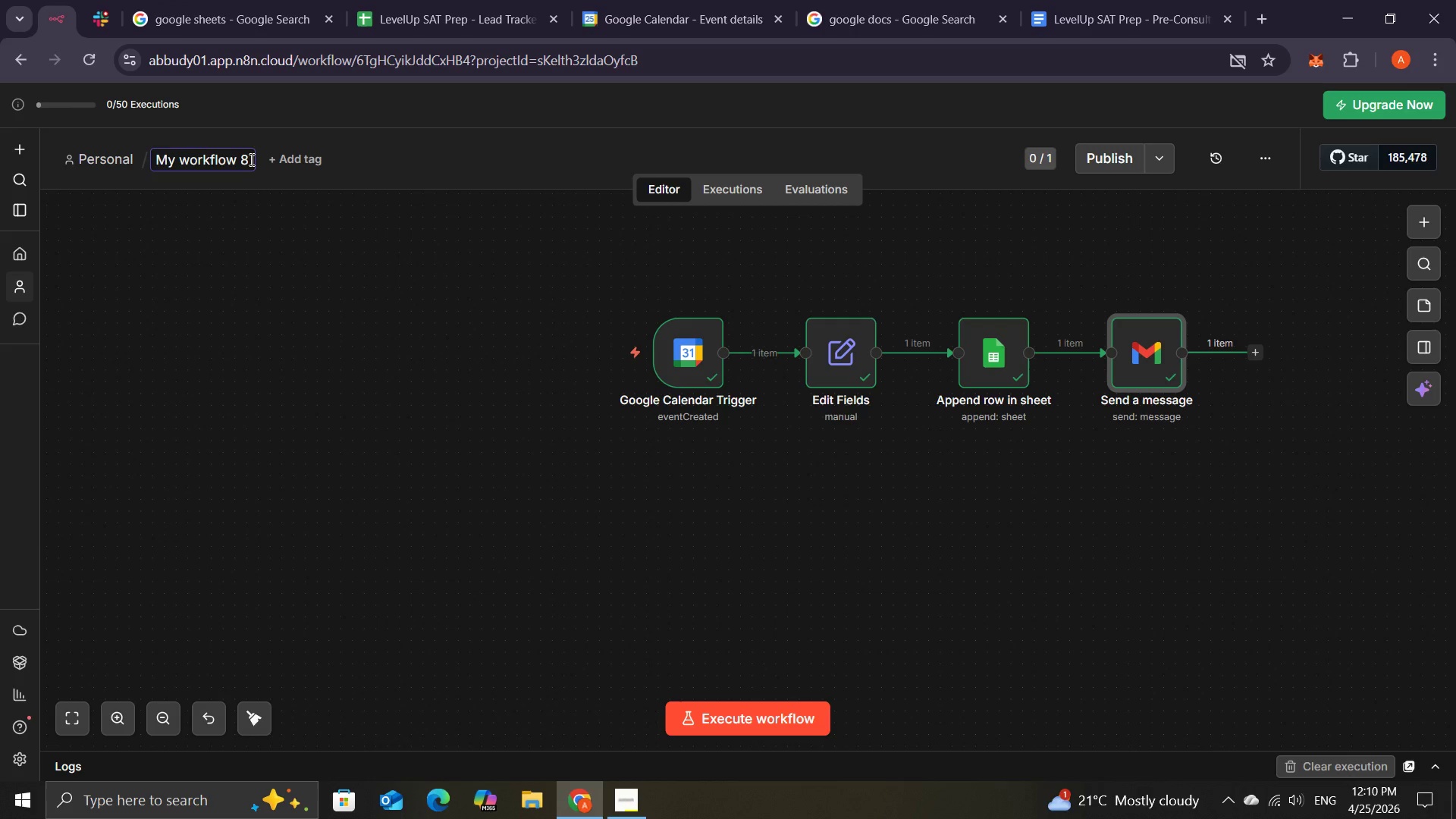 
key(Backspace)
 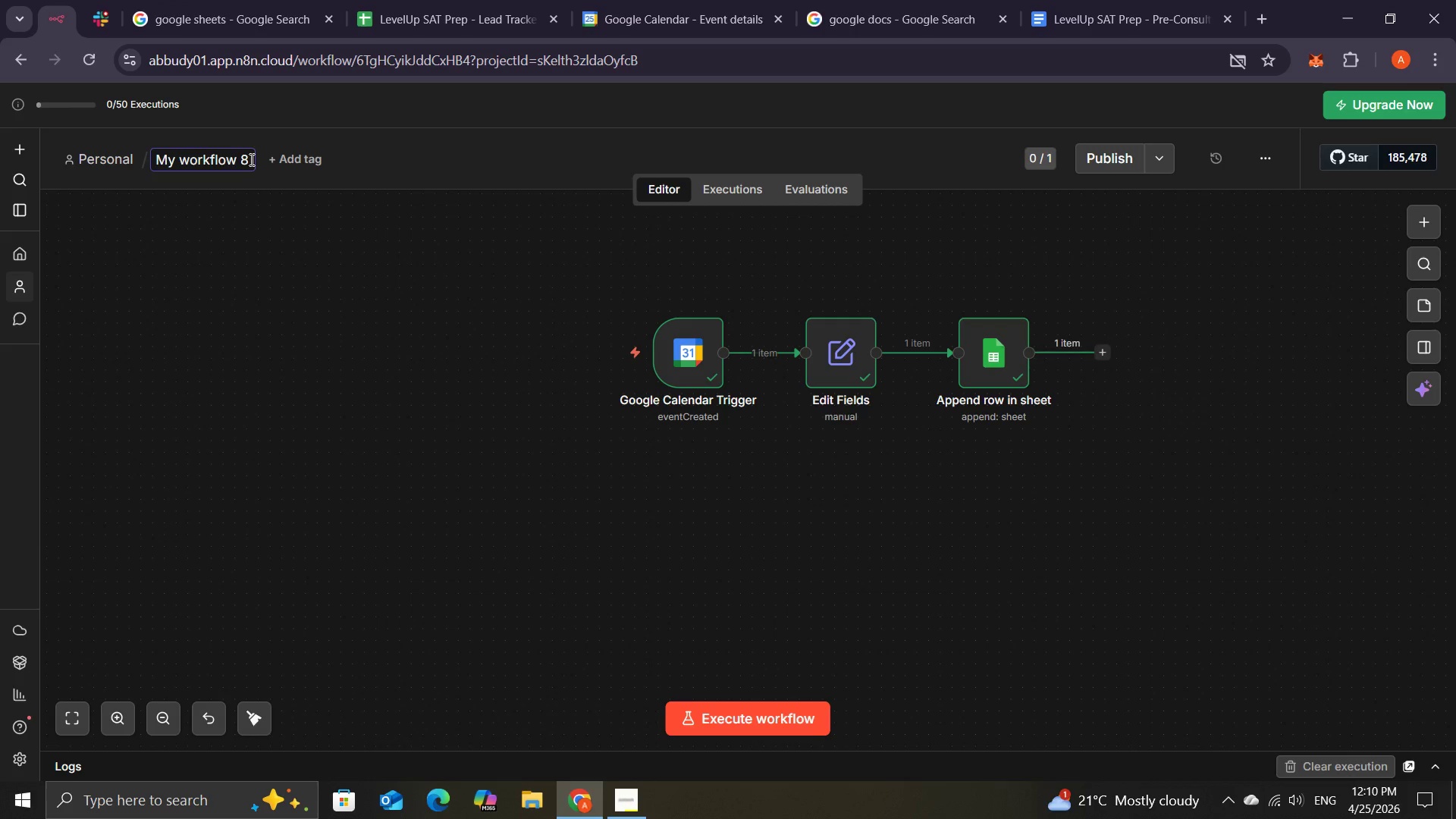 
key(Backspace)
 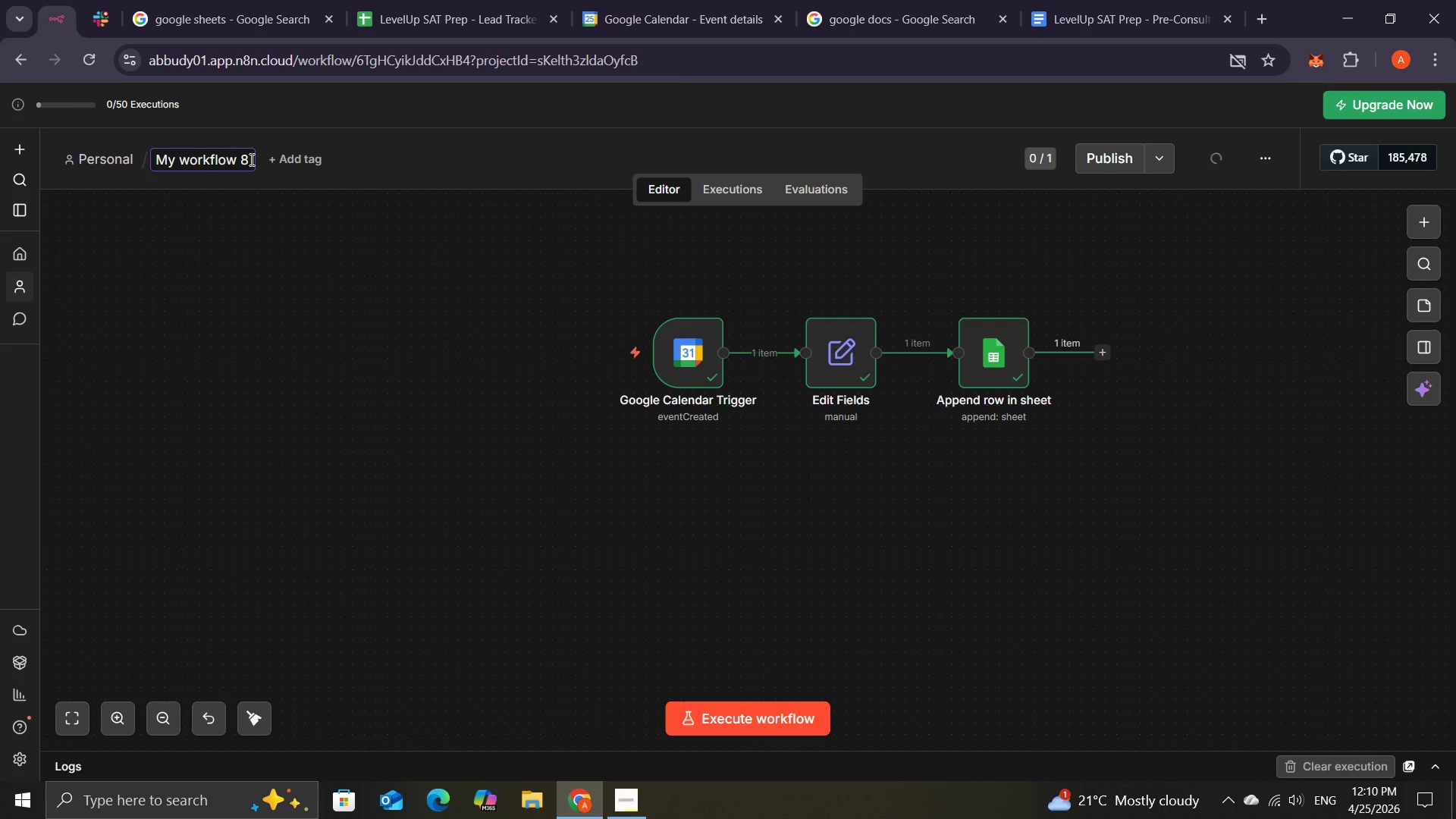 
wait(5.73)
 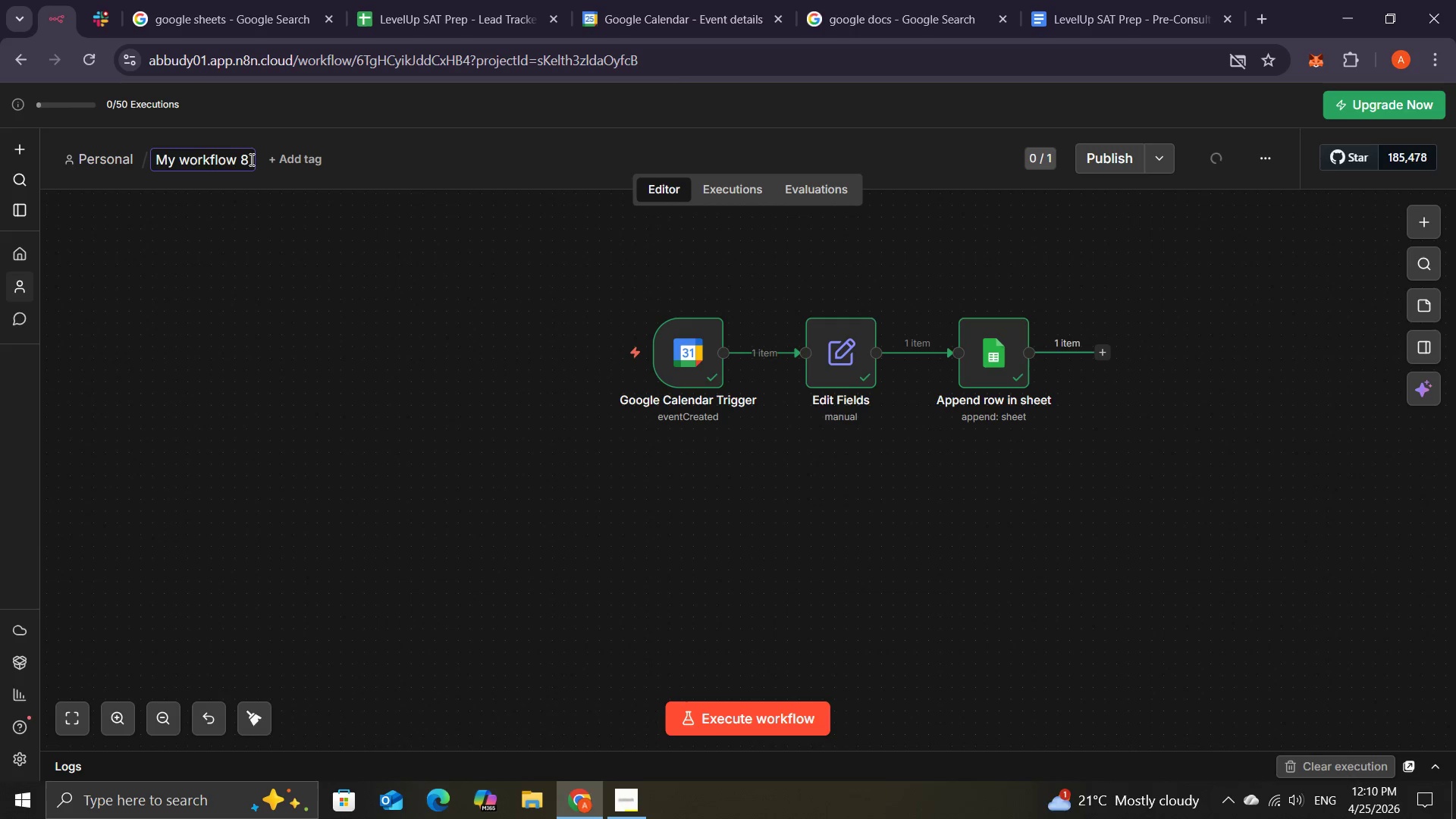 
key(Control+Z)
 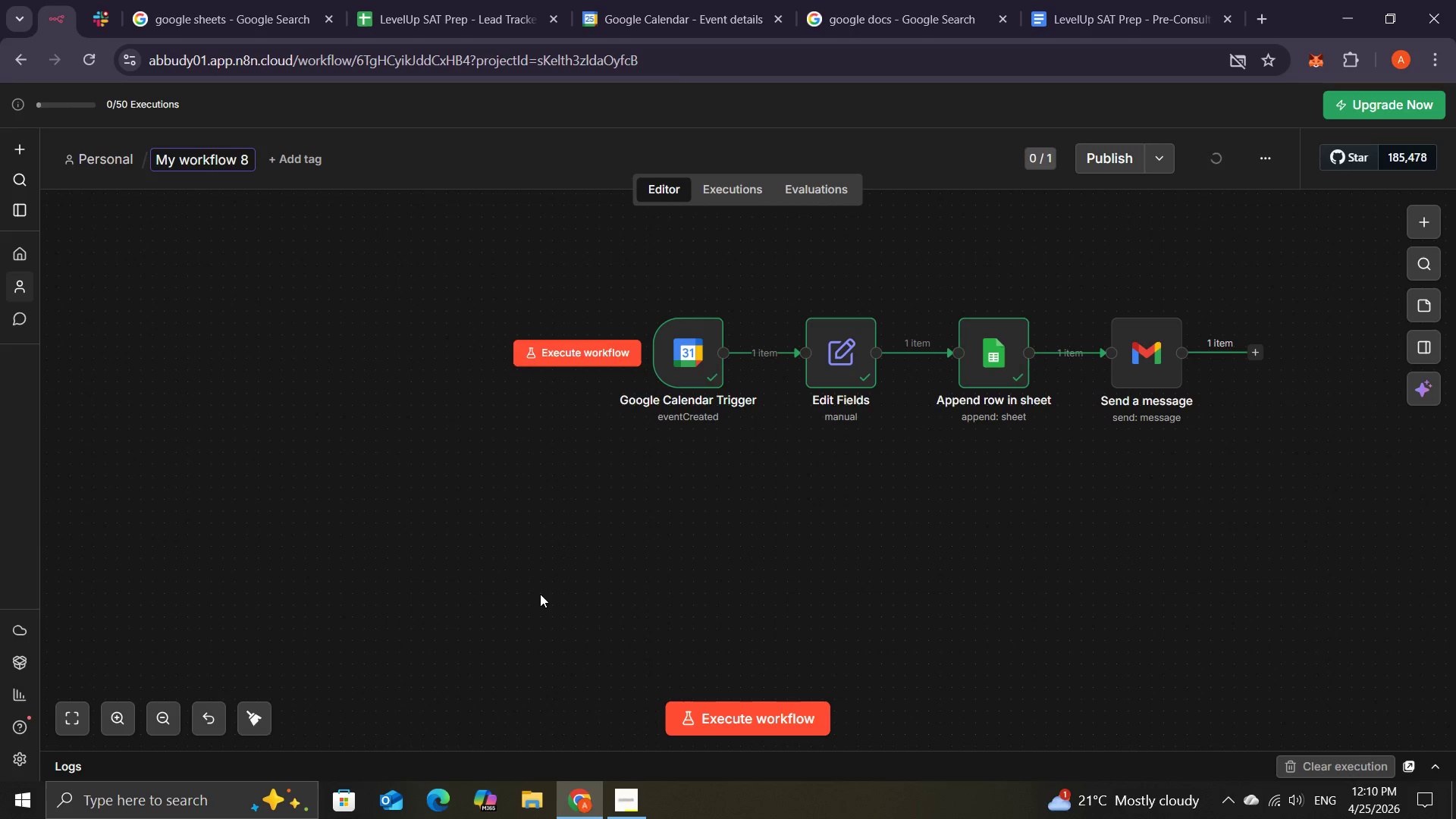 
left_click([731, 711])
 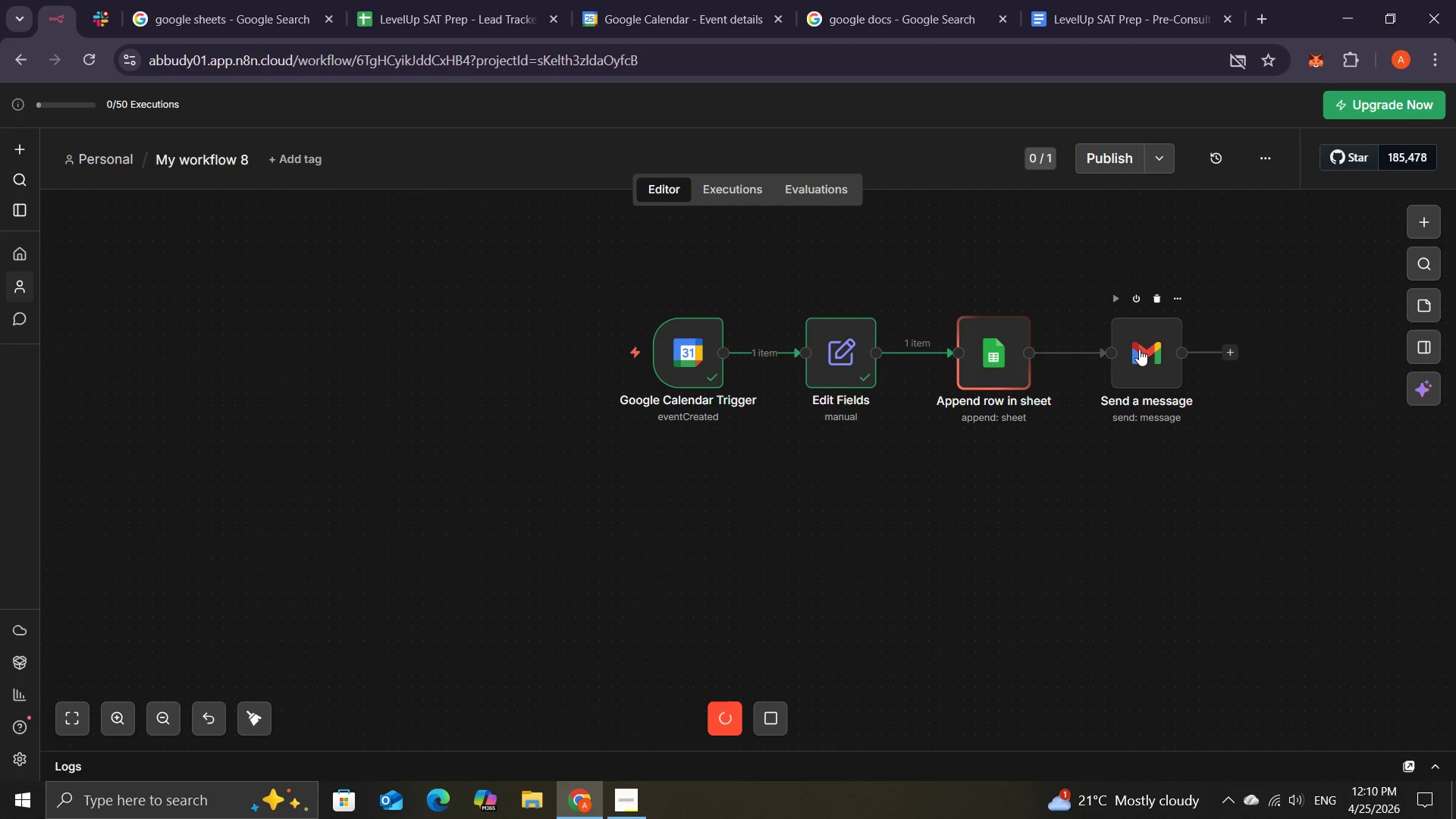 
double_click([1141, 353])
 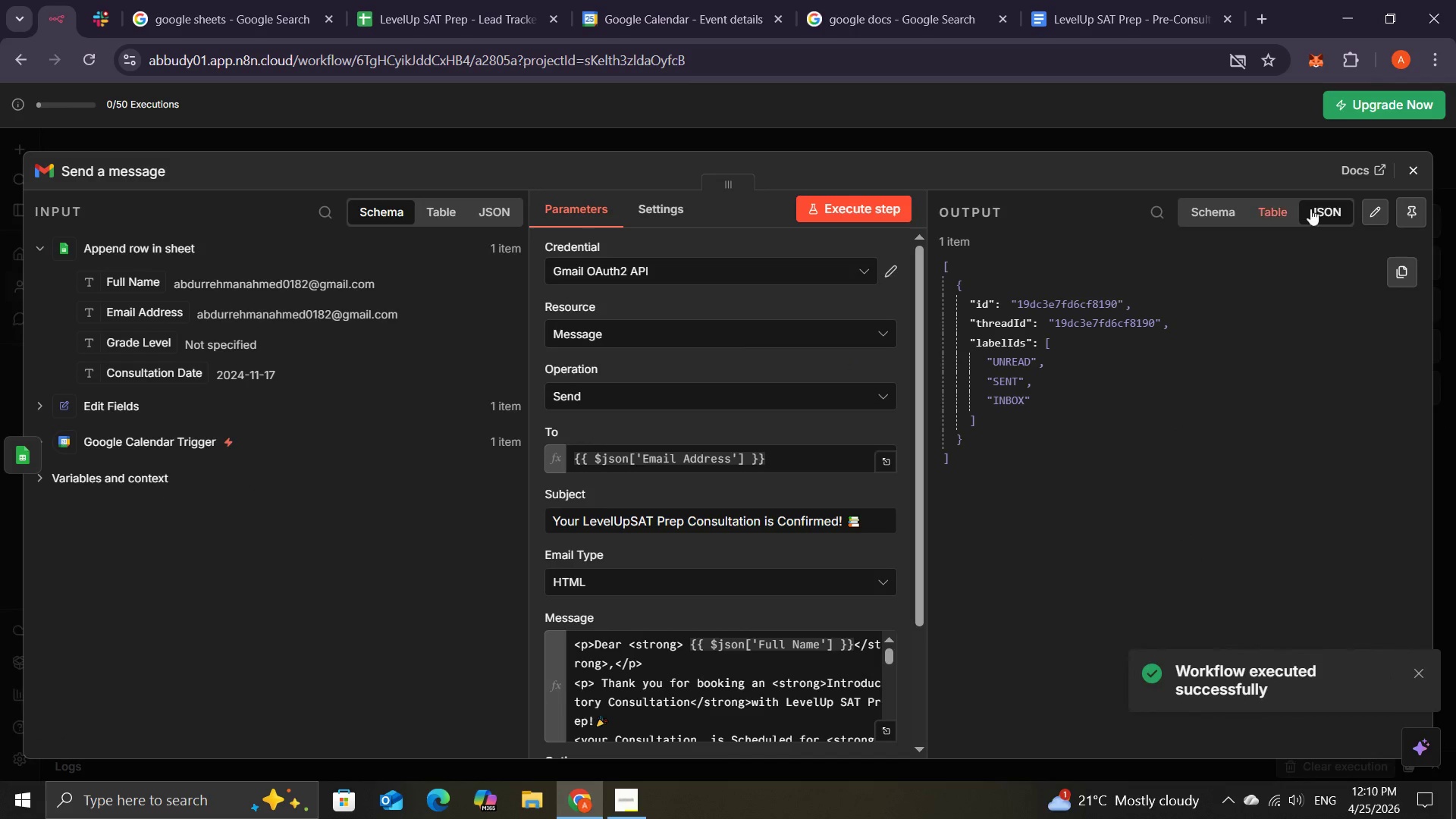 
left_click([1419, 165])
 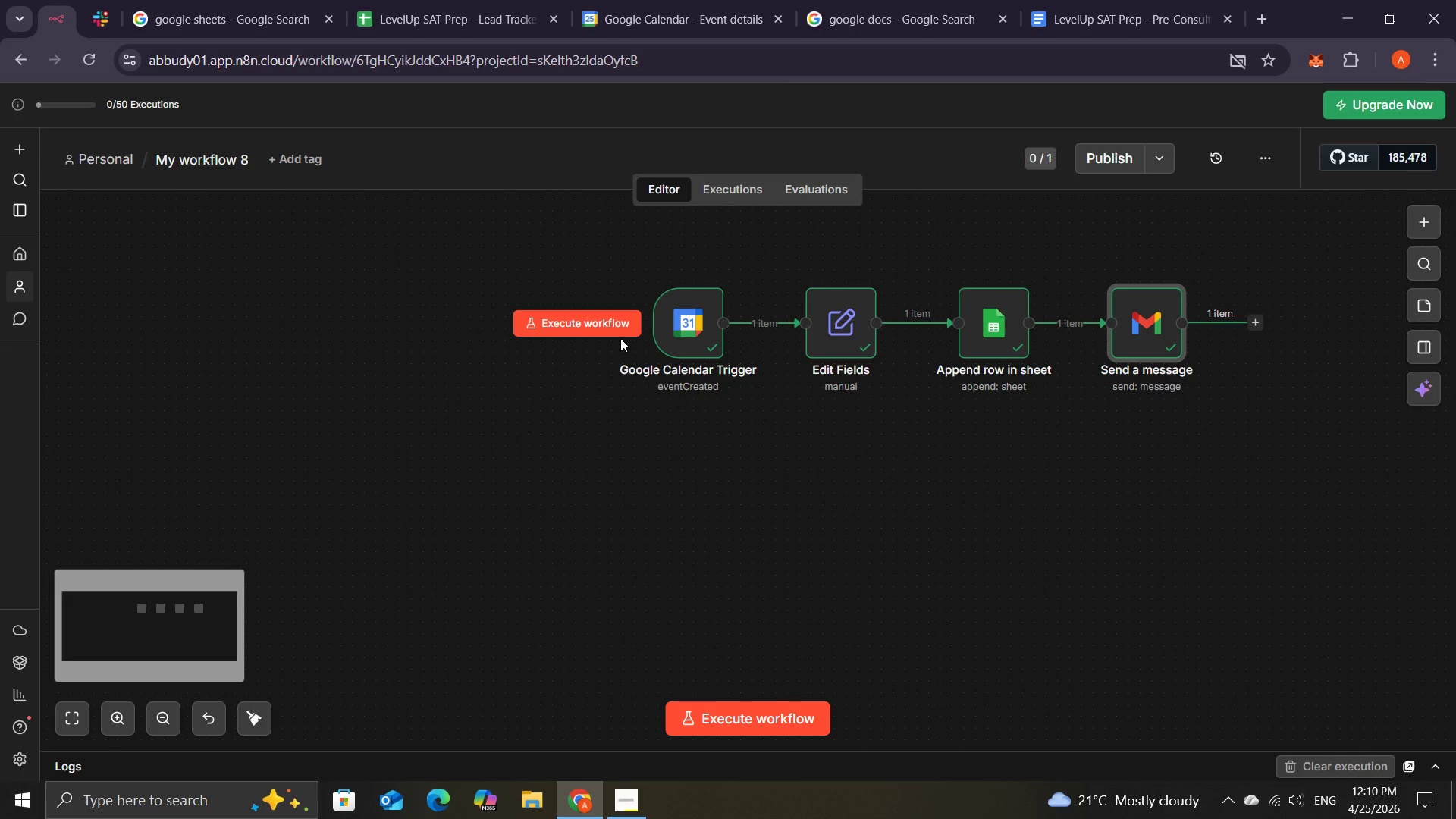 
wait(9.69)
 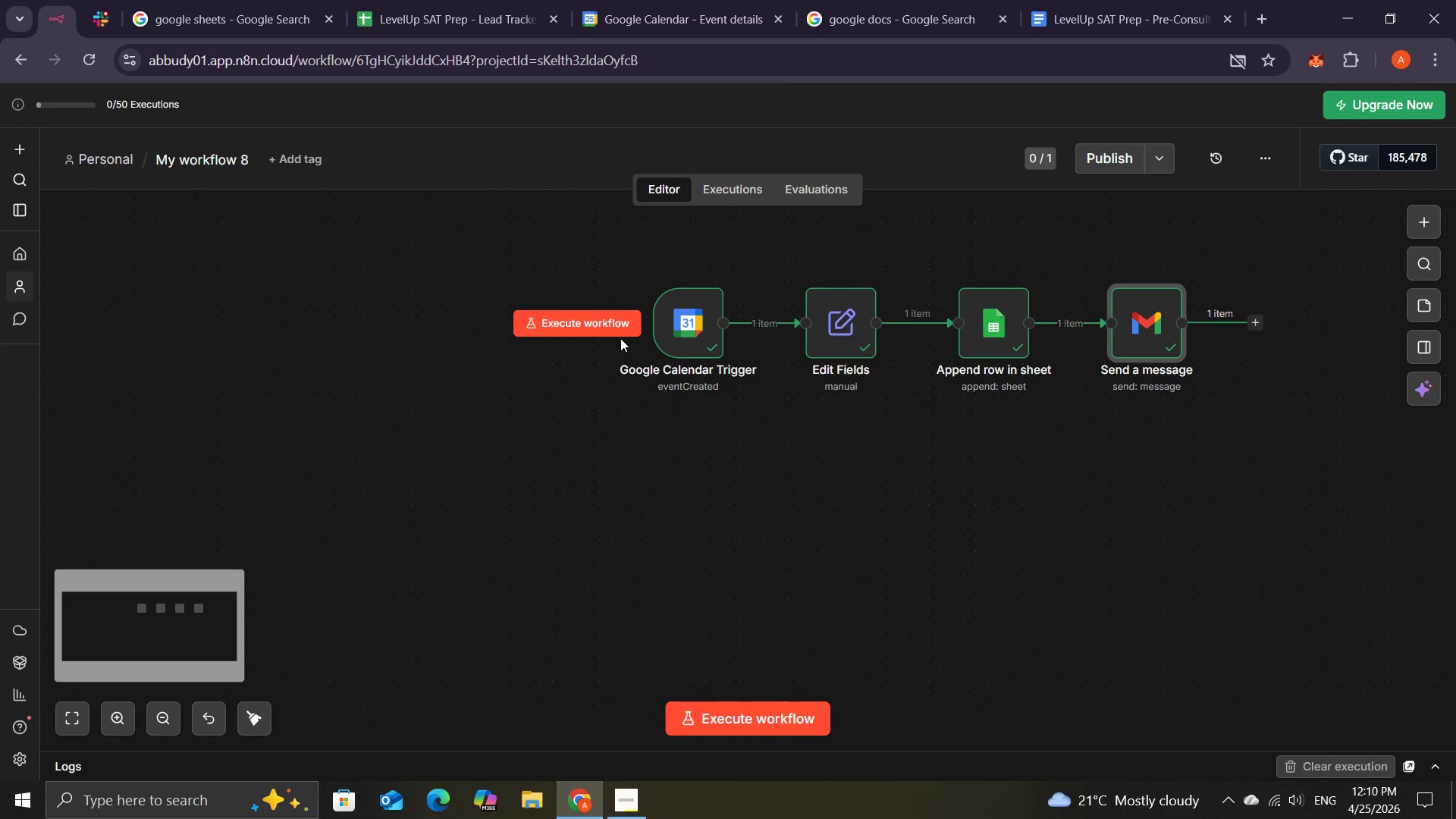 
double_click([1150, 338])
 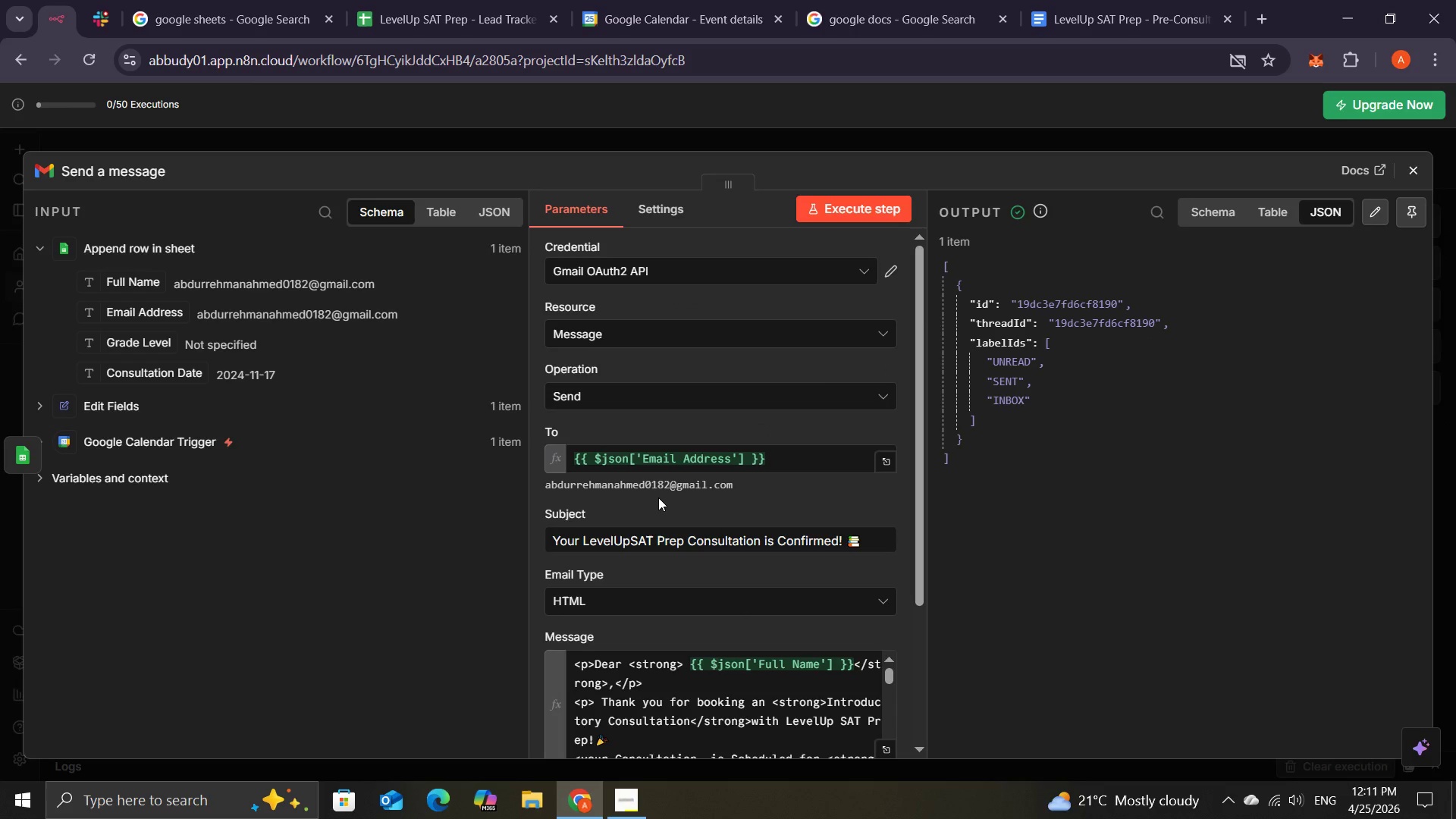 
wait(10.94)
 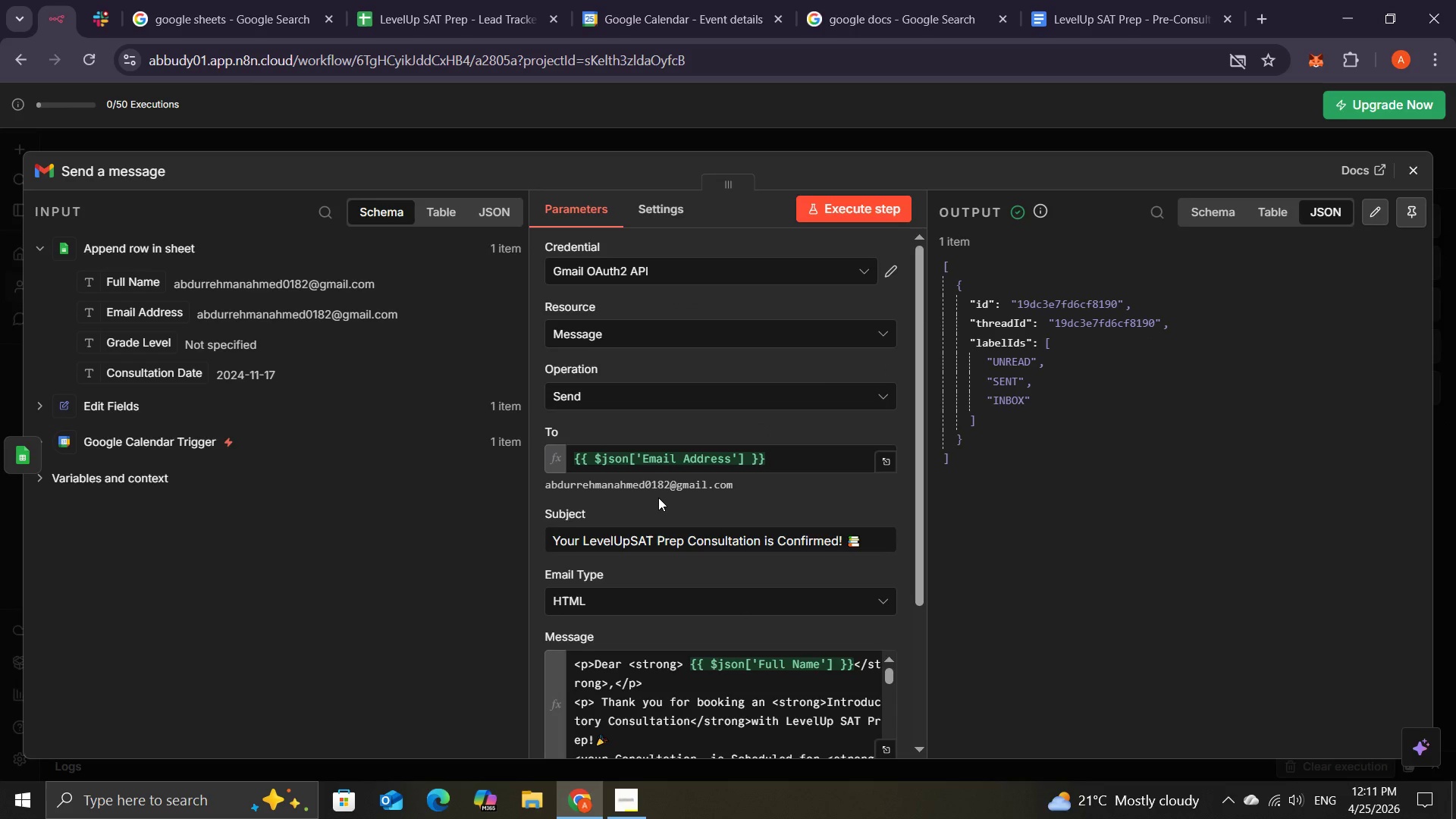 
double_click([881, 457])
 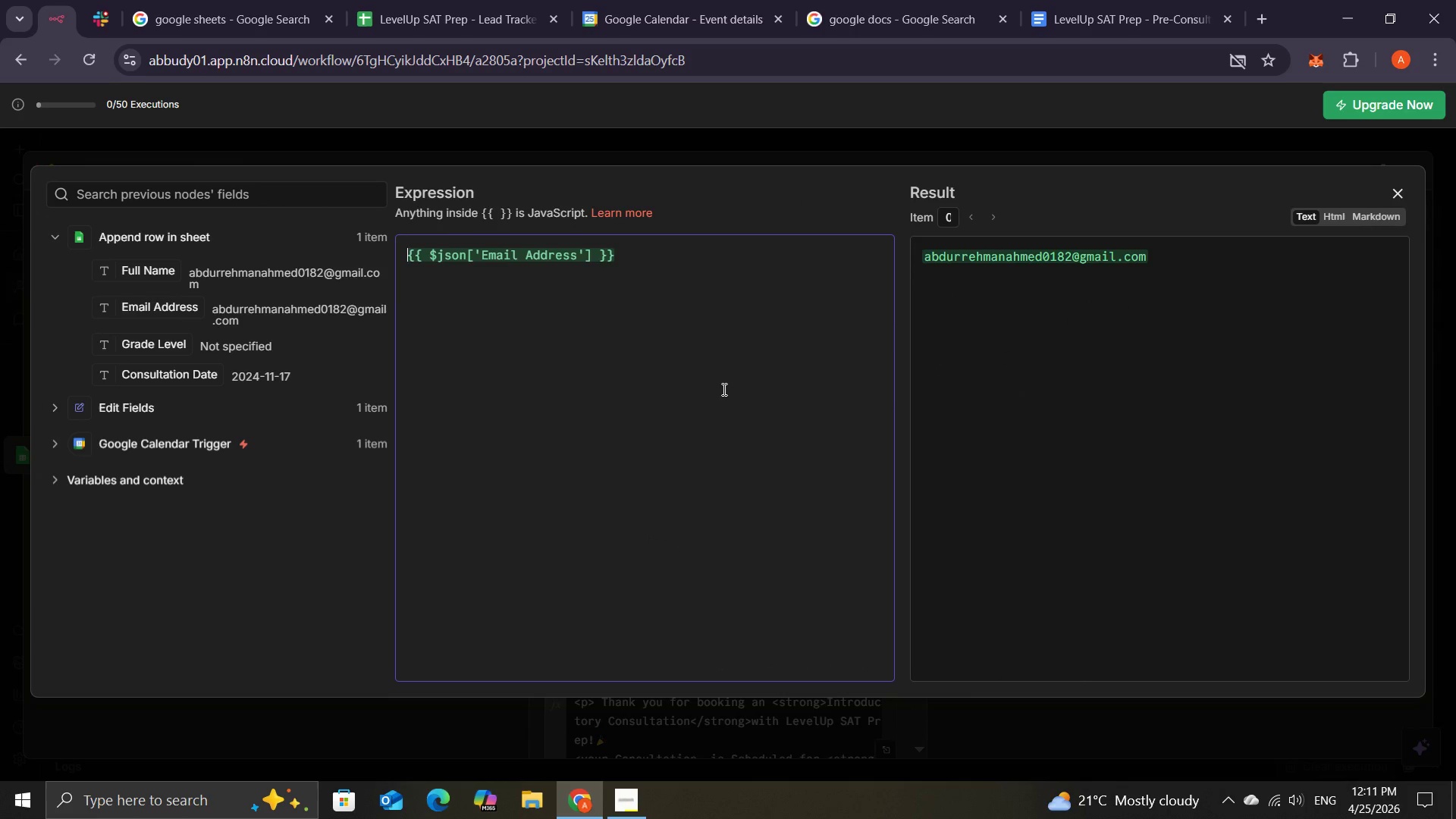 
wait(9.84)
 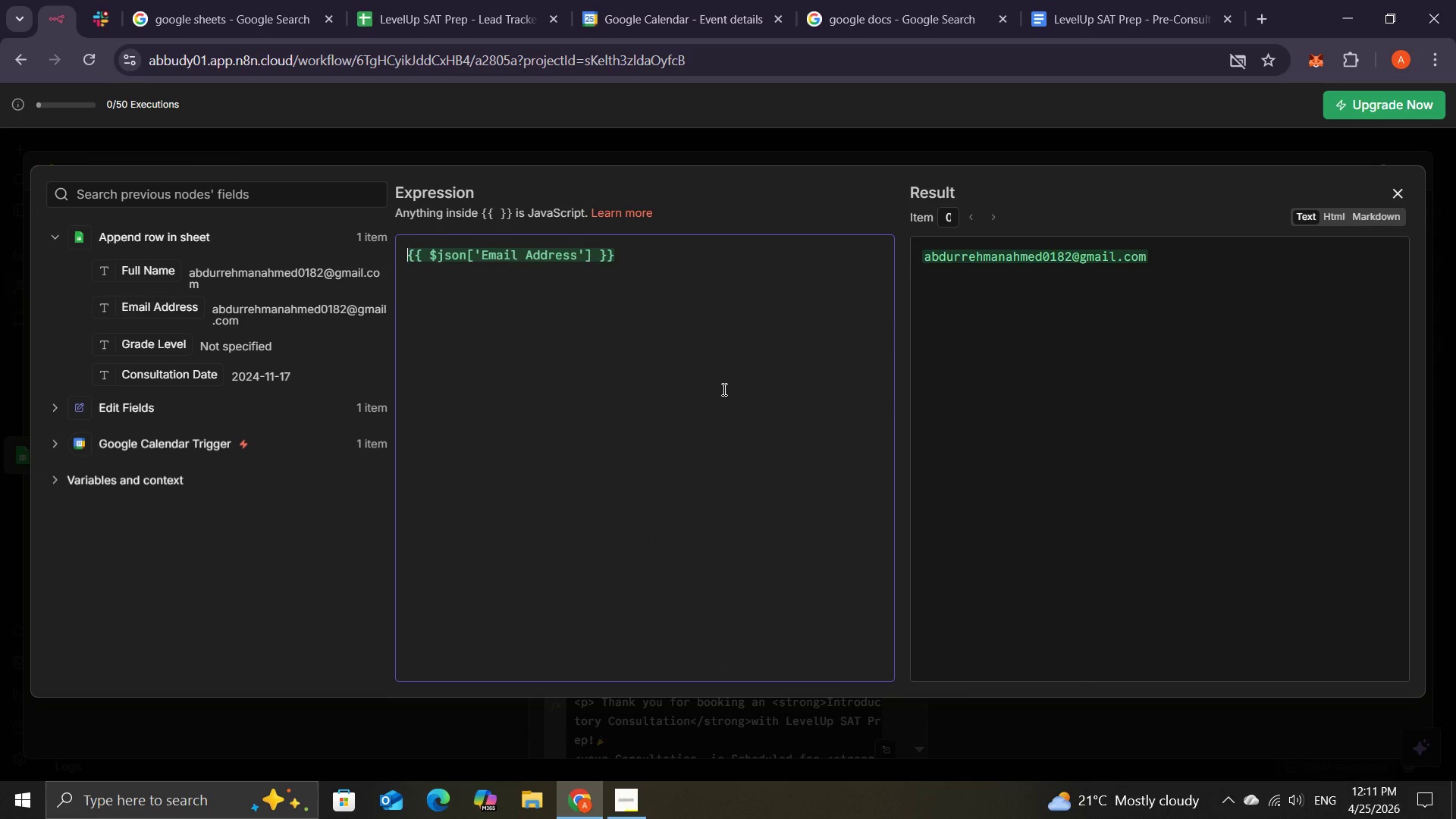 
left_click([1404, 185])
 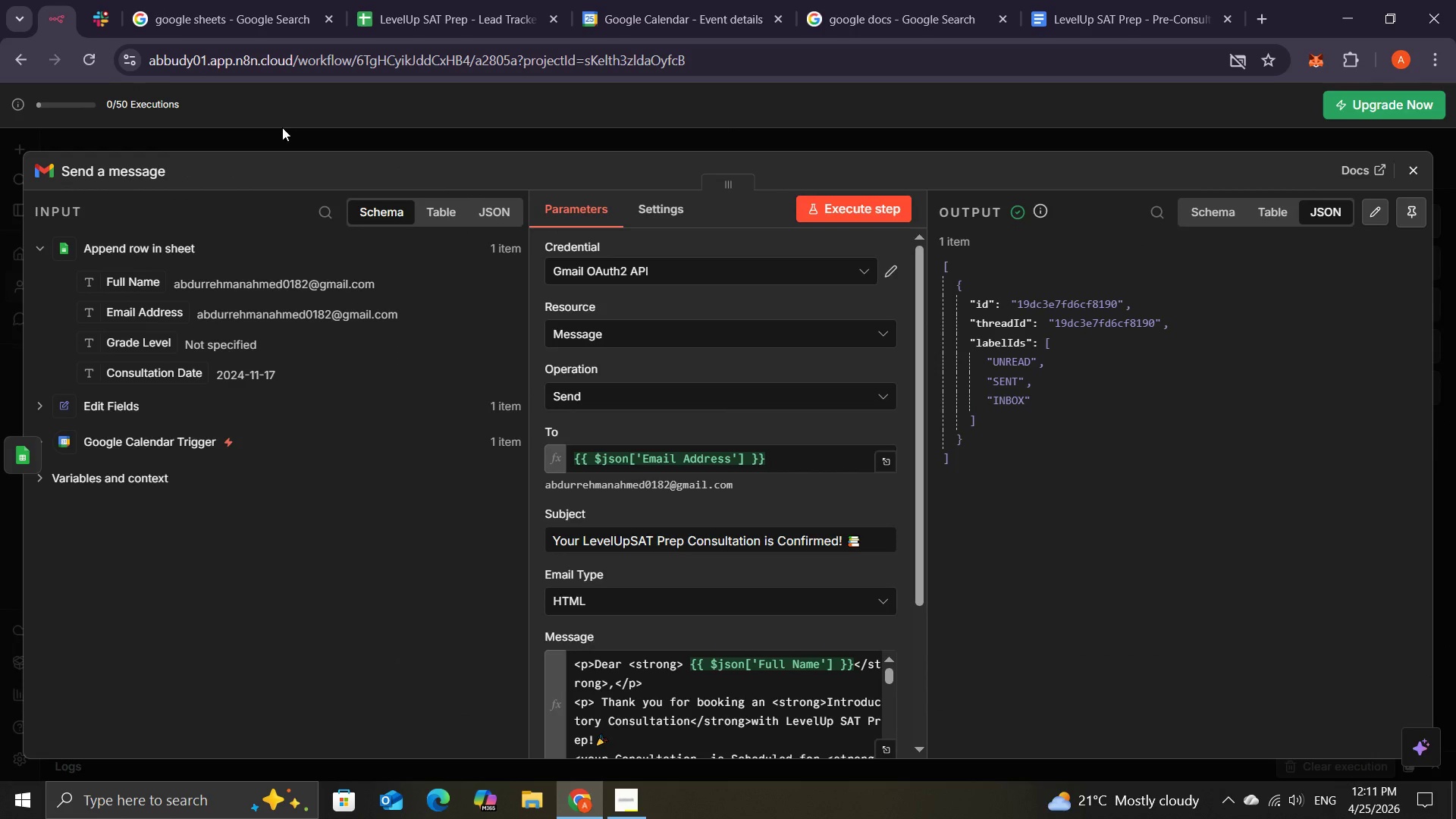 
wait(7.5)
 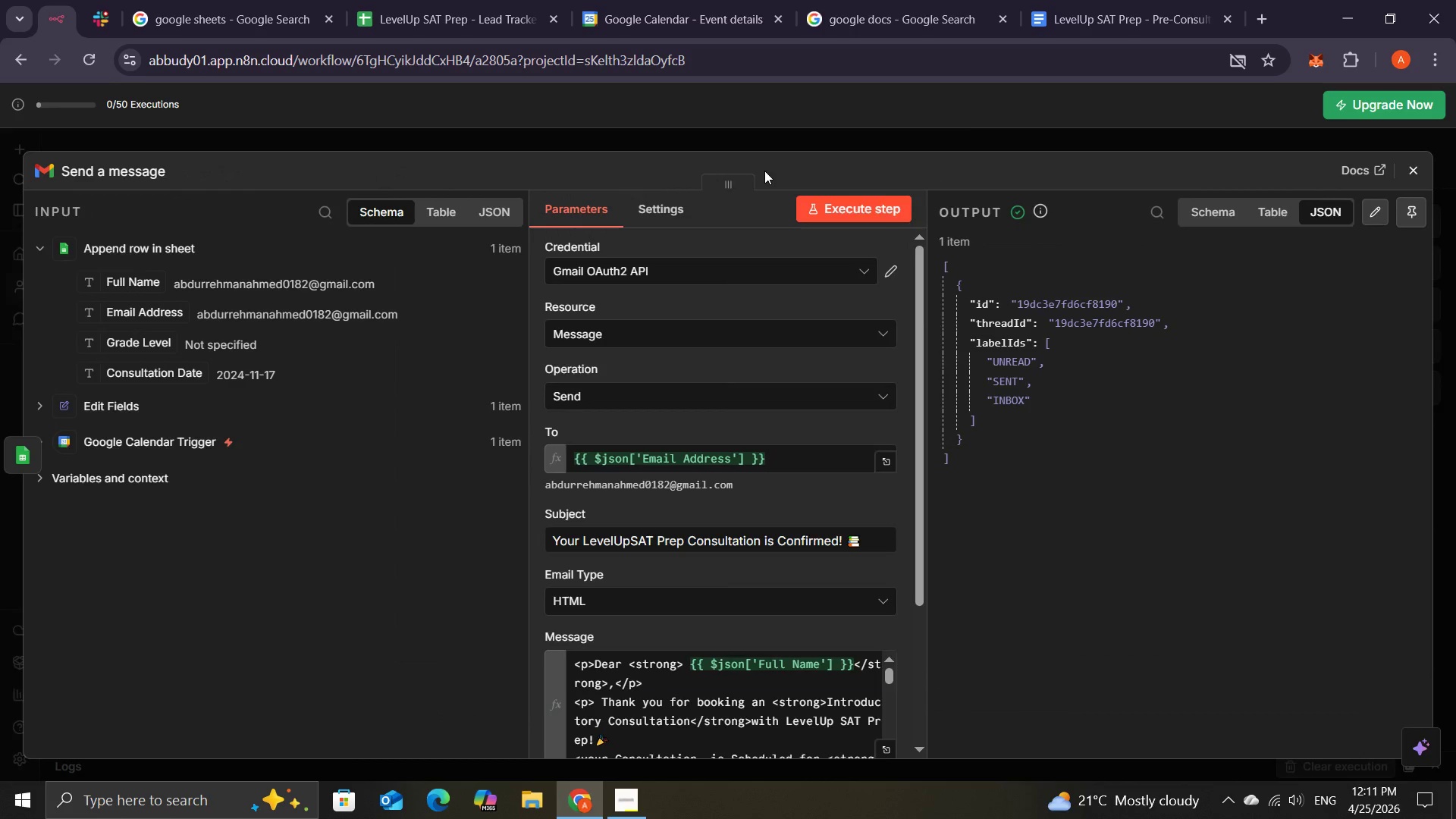 
left_click([1414, 171])
 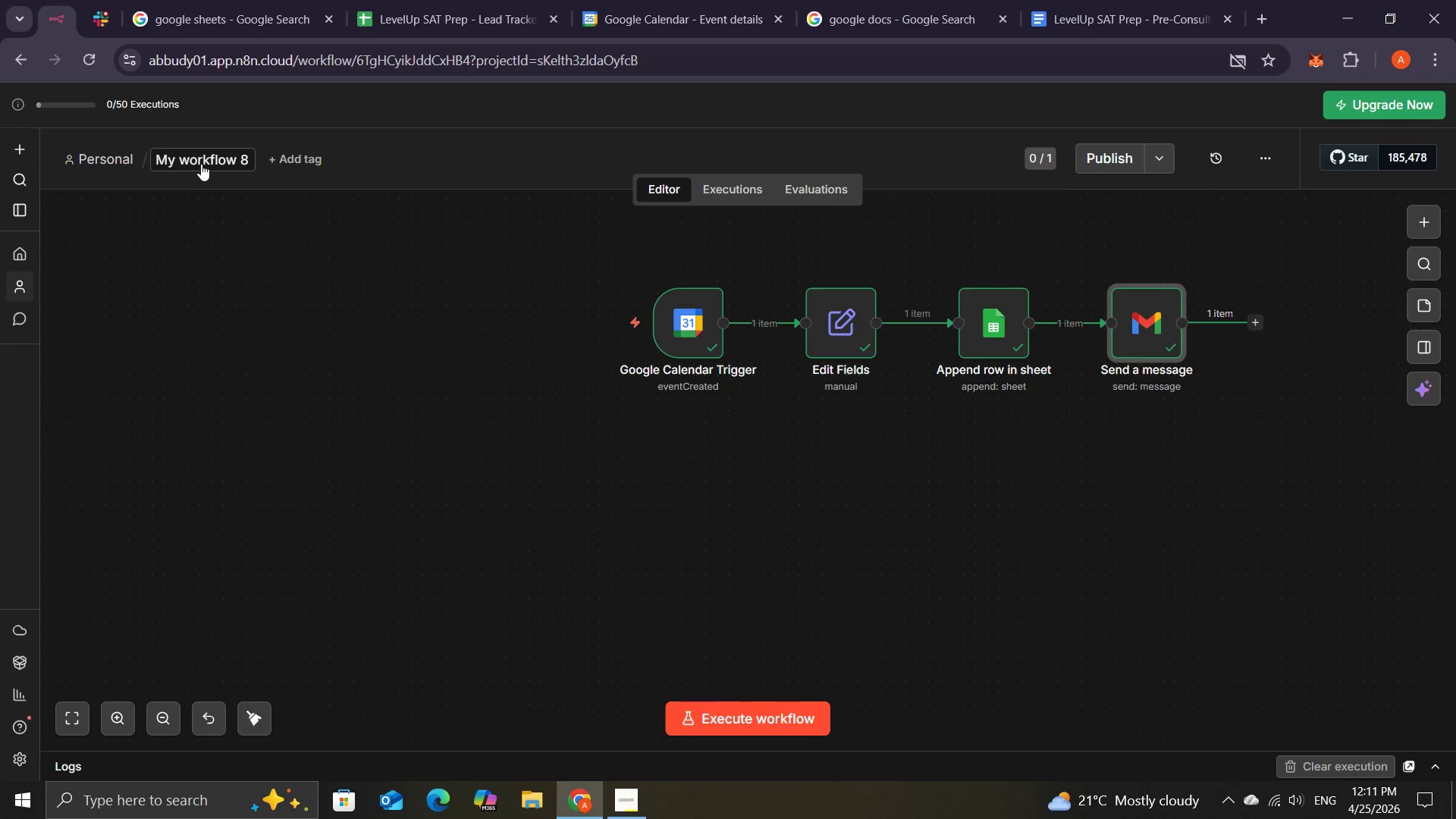 
left_click([203, 162])
 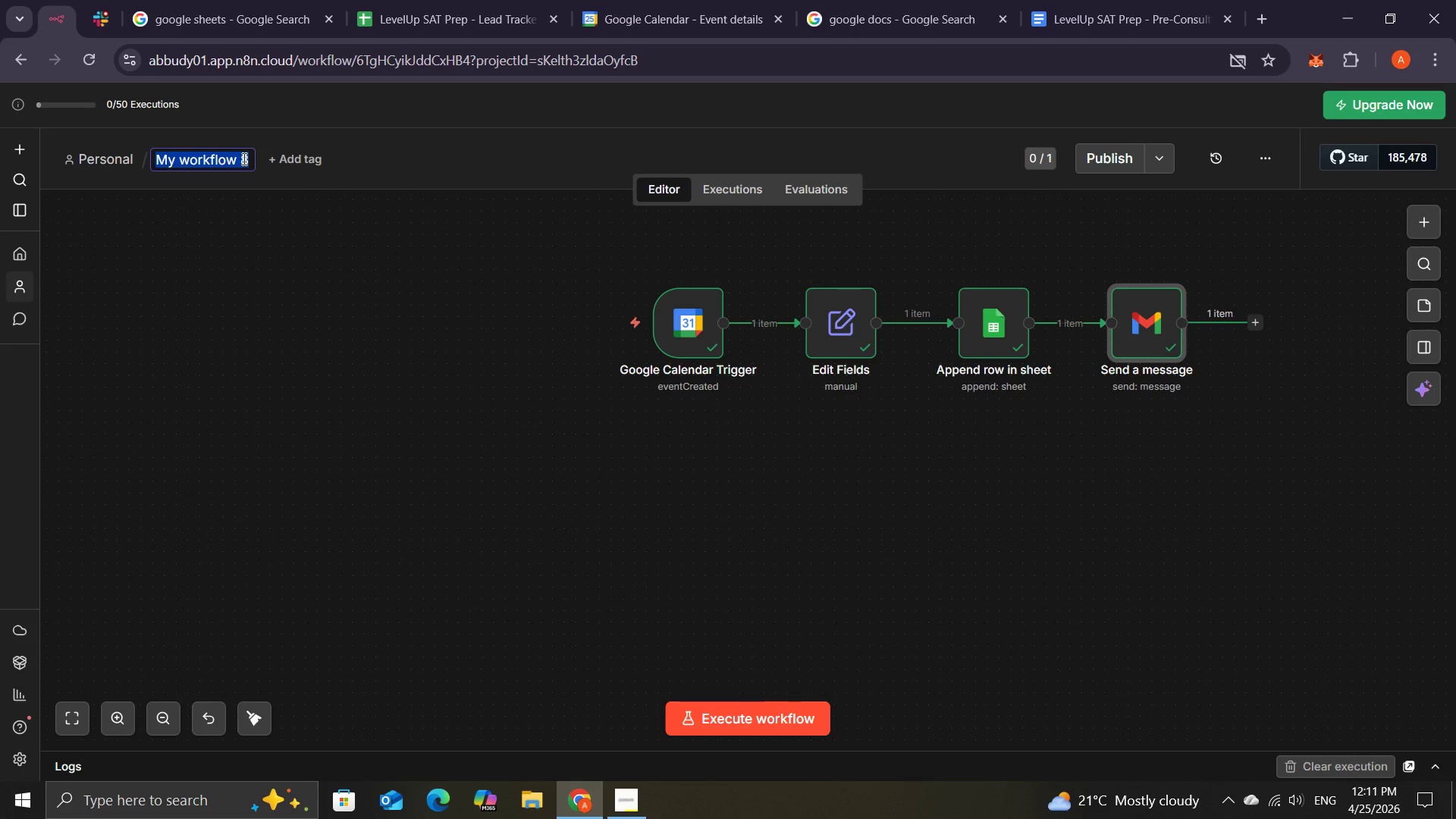 
left_click([244, 158])
 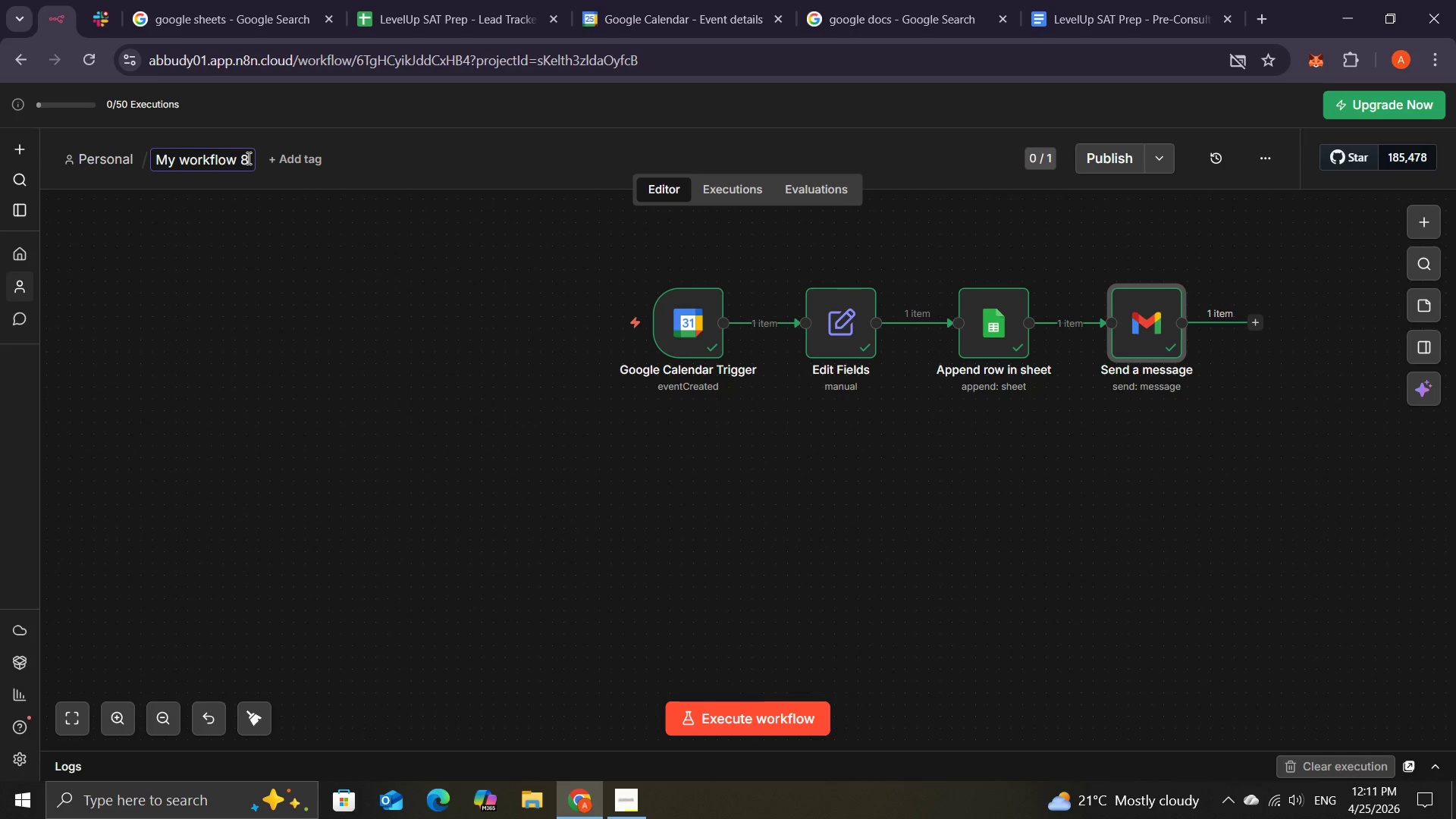 
left_click([247, 158])
 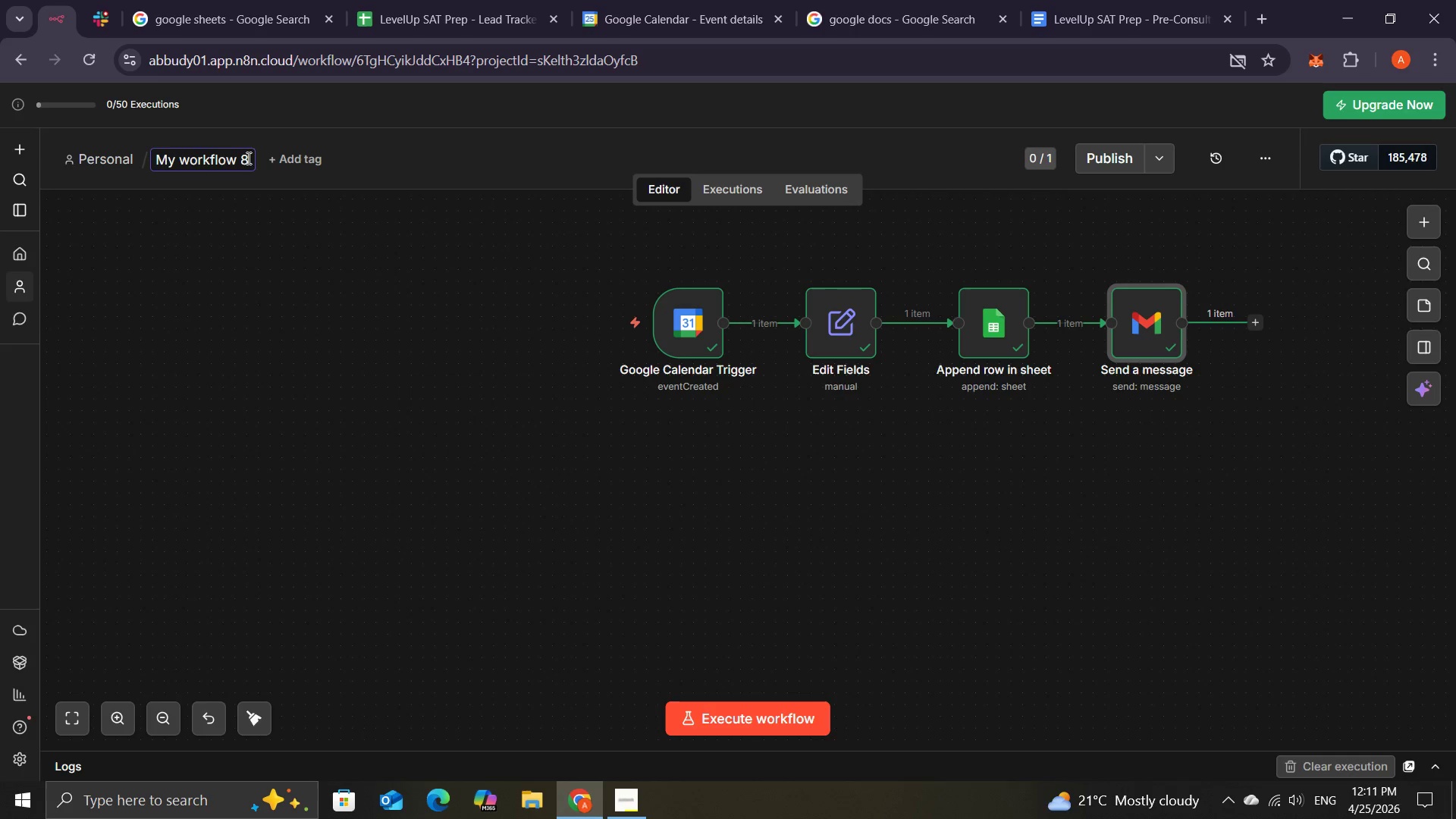 
key(Backspace)
 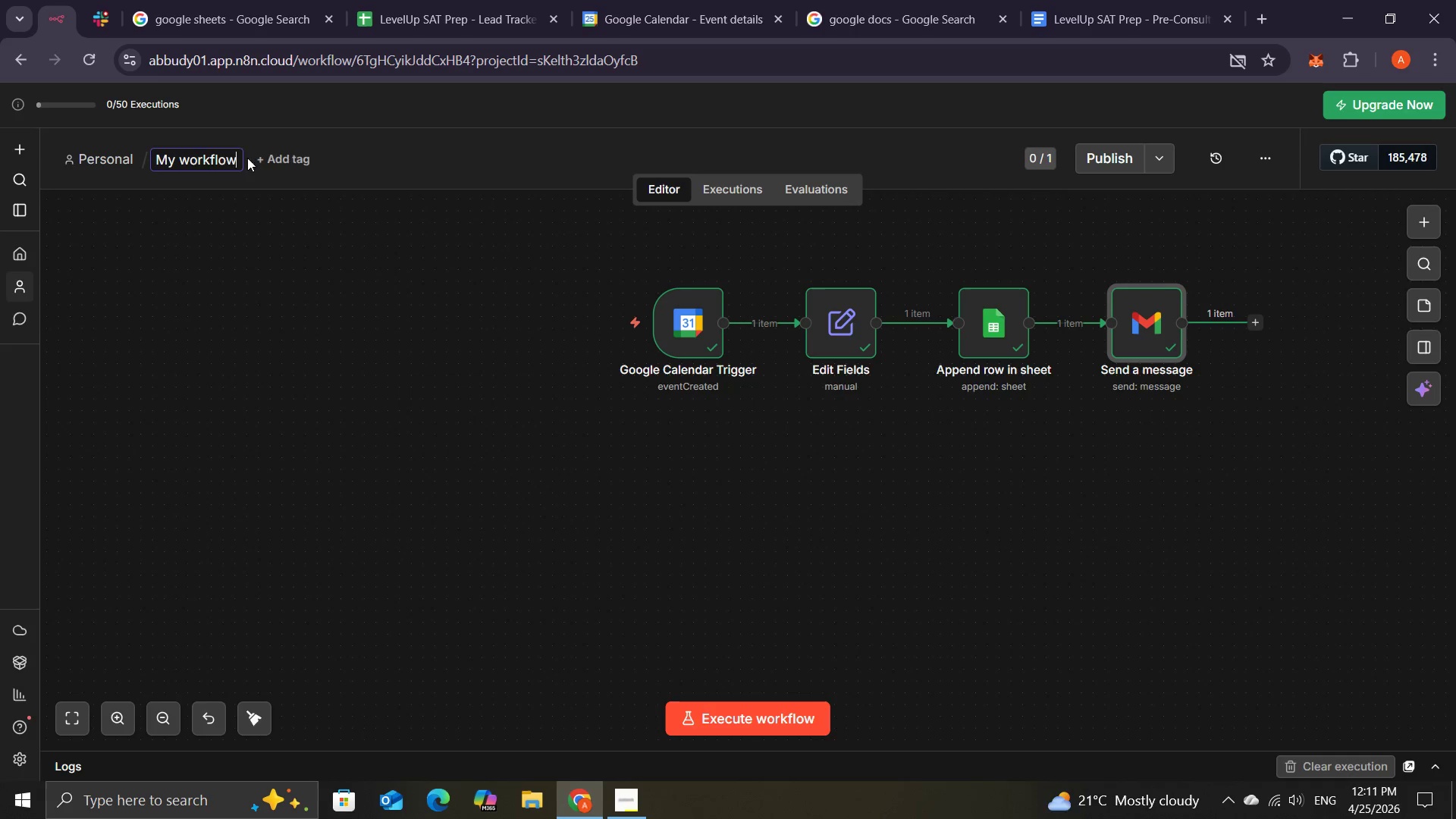 
key(Backspace)
 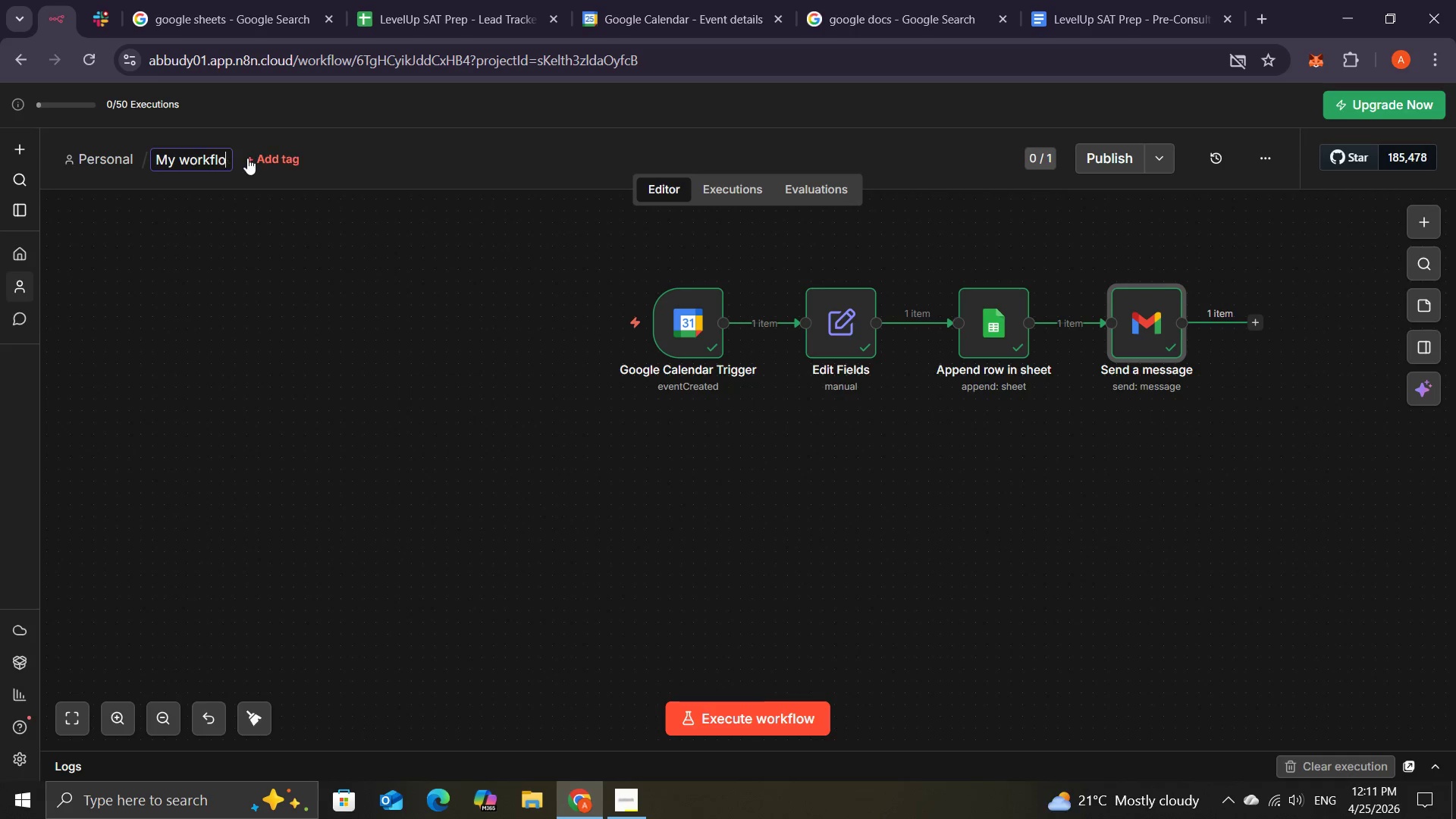 
key(Backspace)
 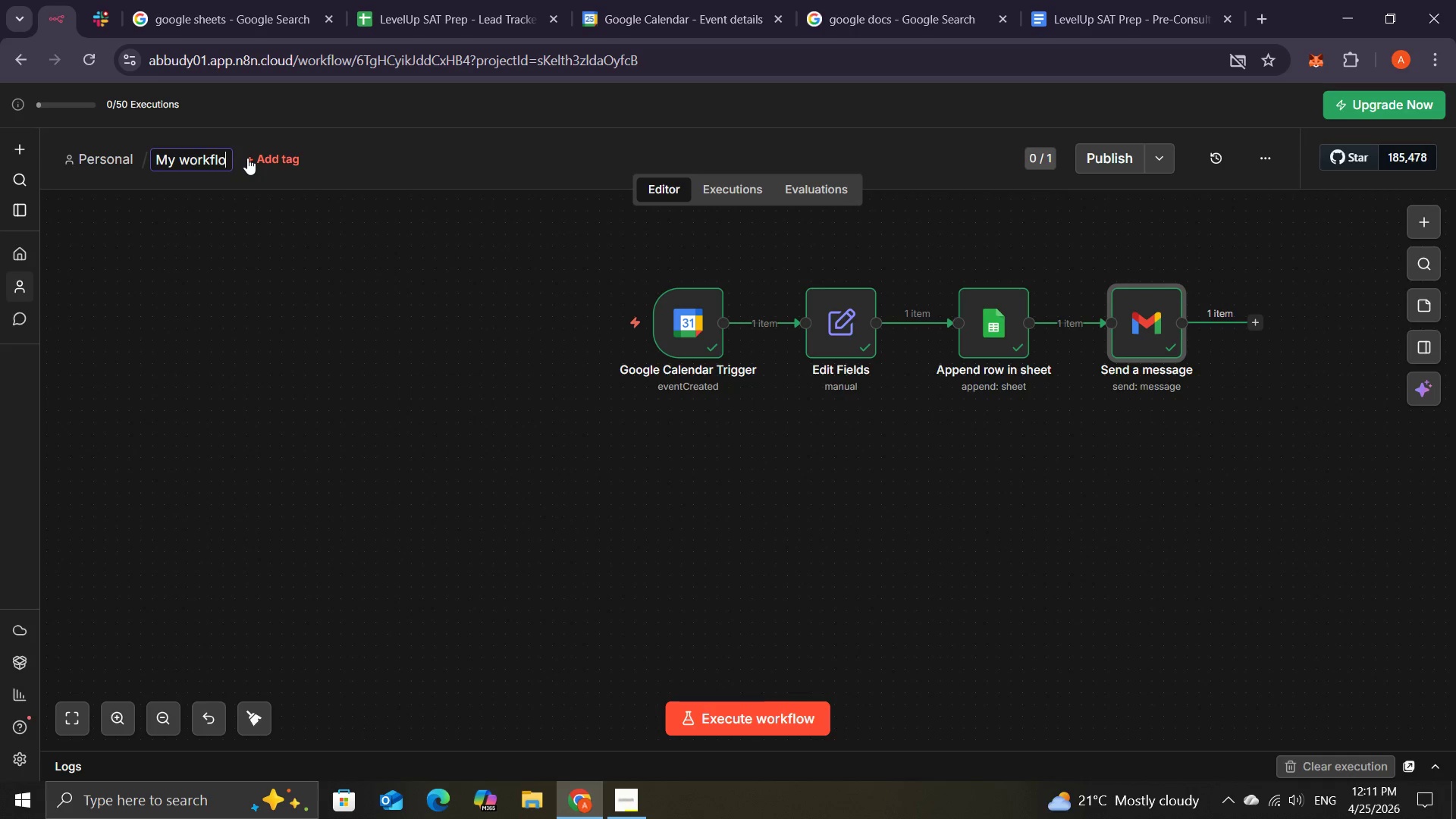 
key(Backspace)
 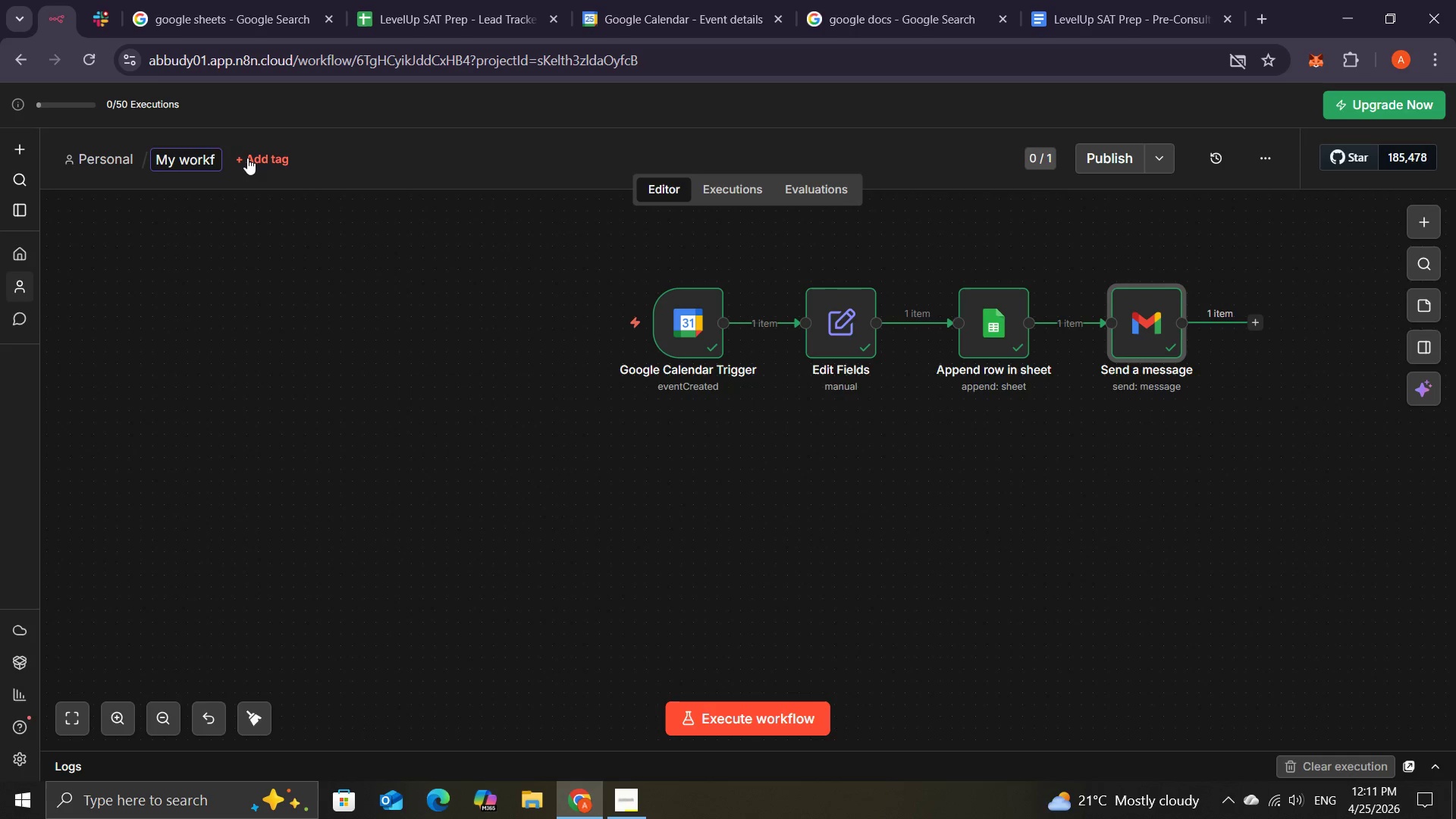 
key(Backspace)
 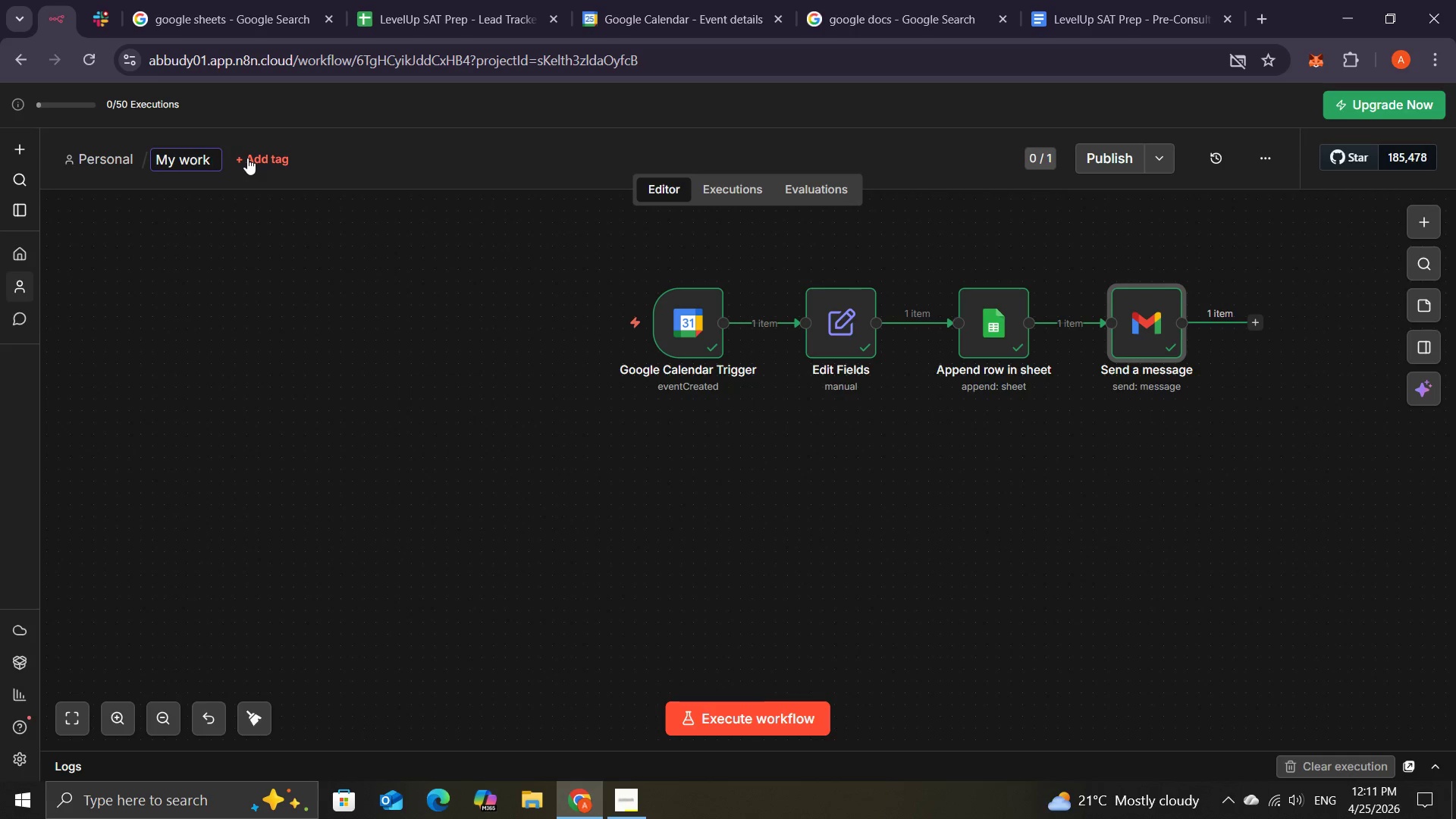 
key(Backspace)
 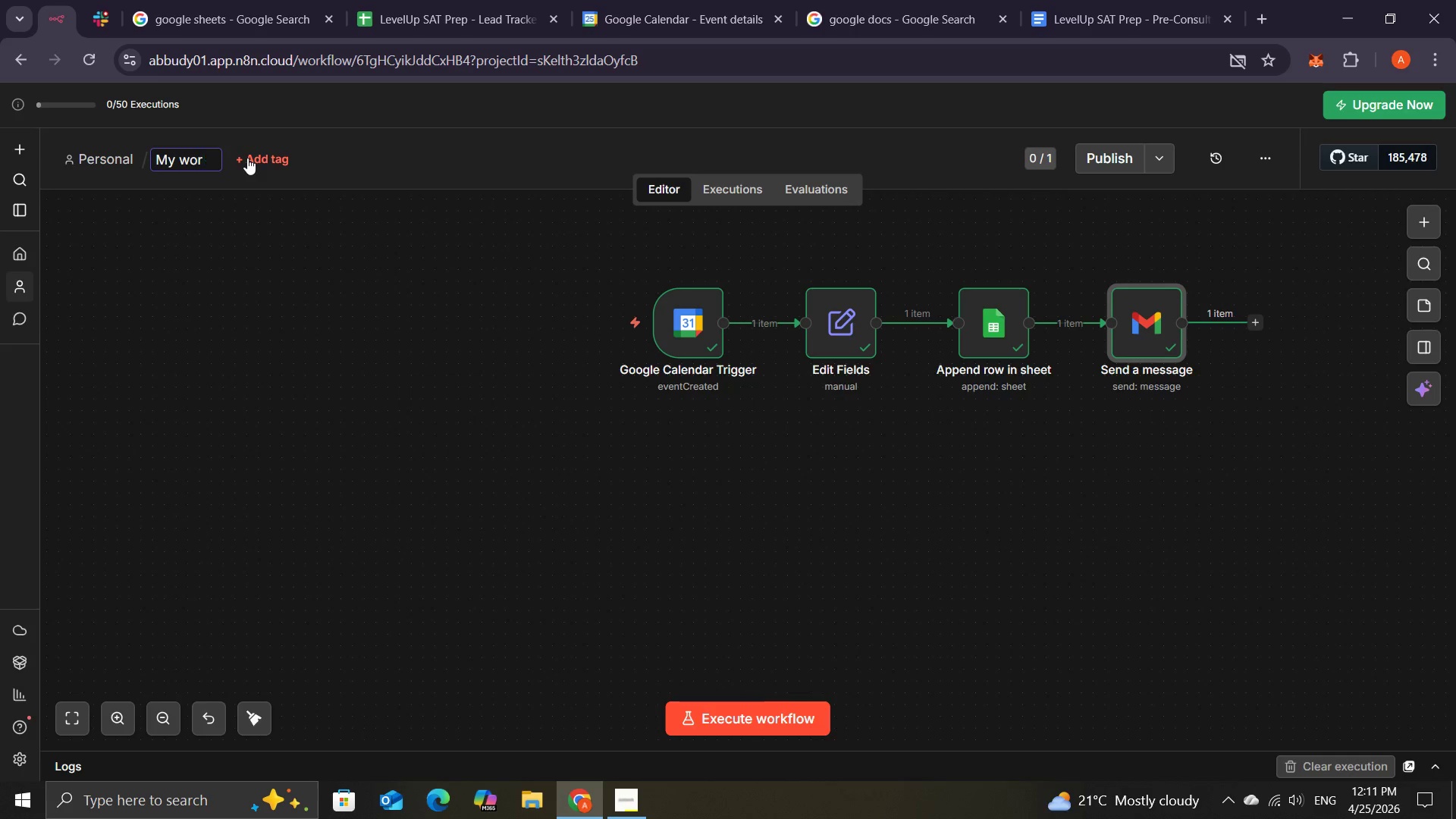 
key(Backspace)
 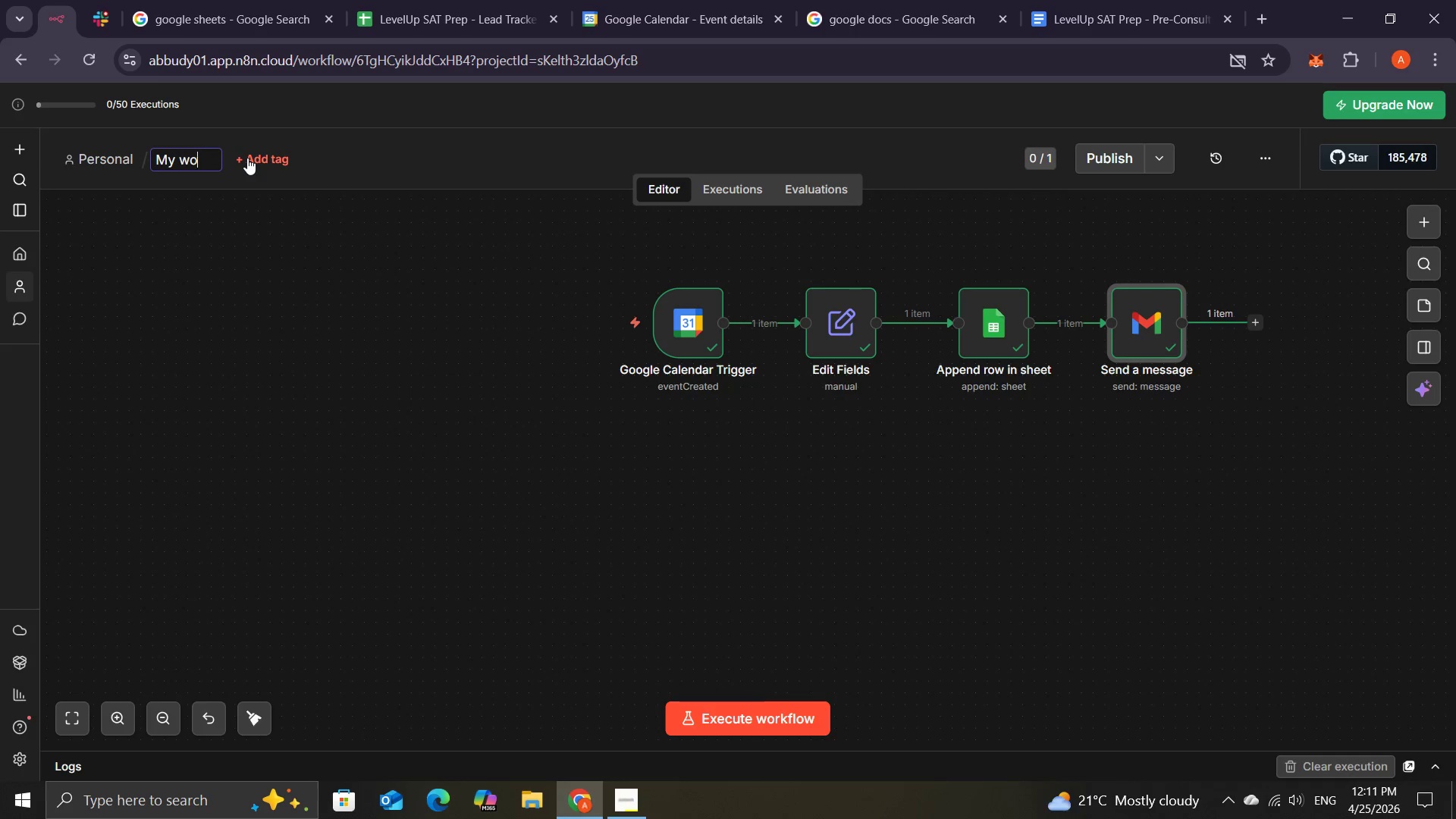 
key(Backspace)
 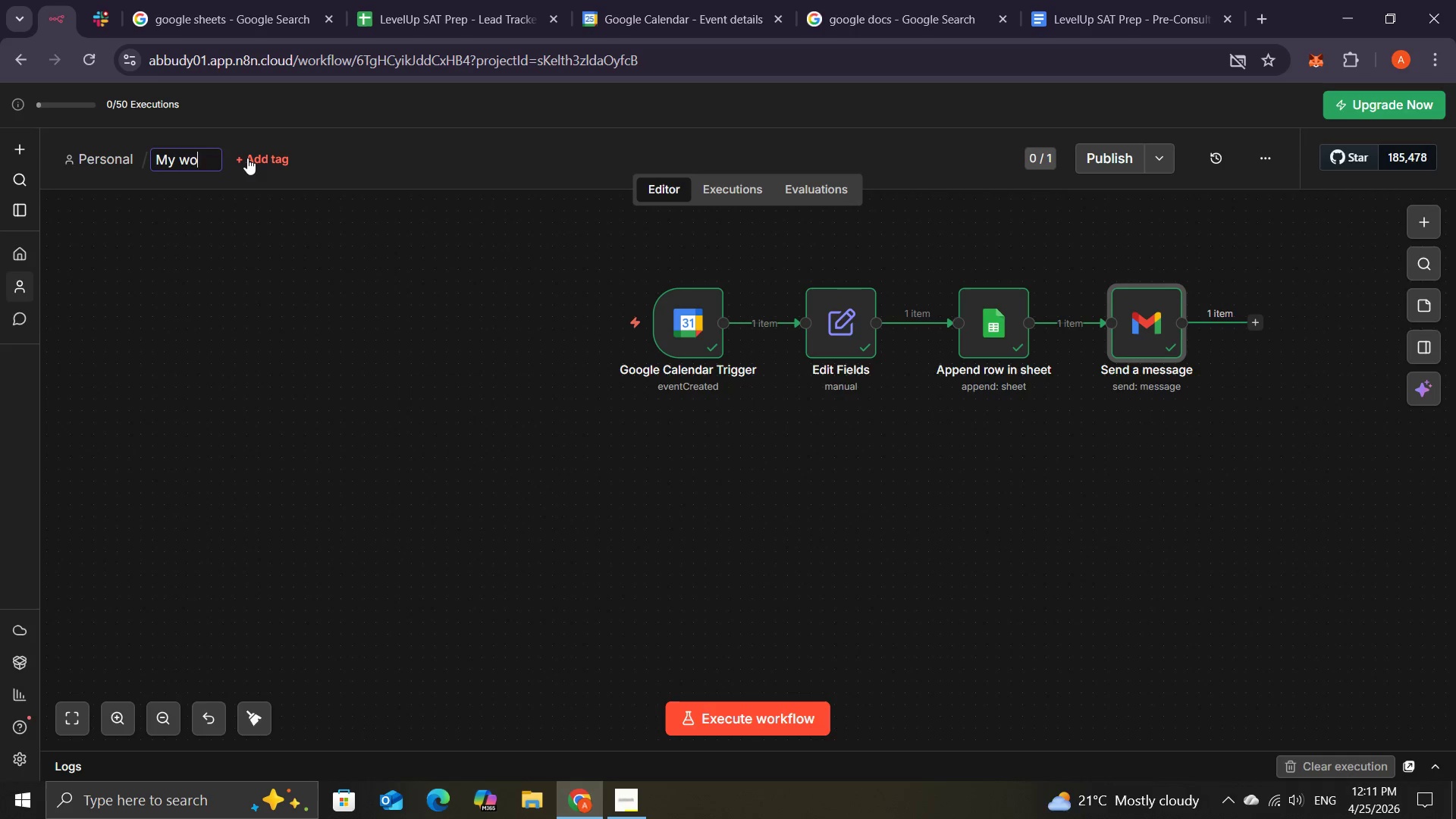 
key(Backspace)
 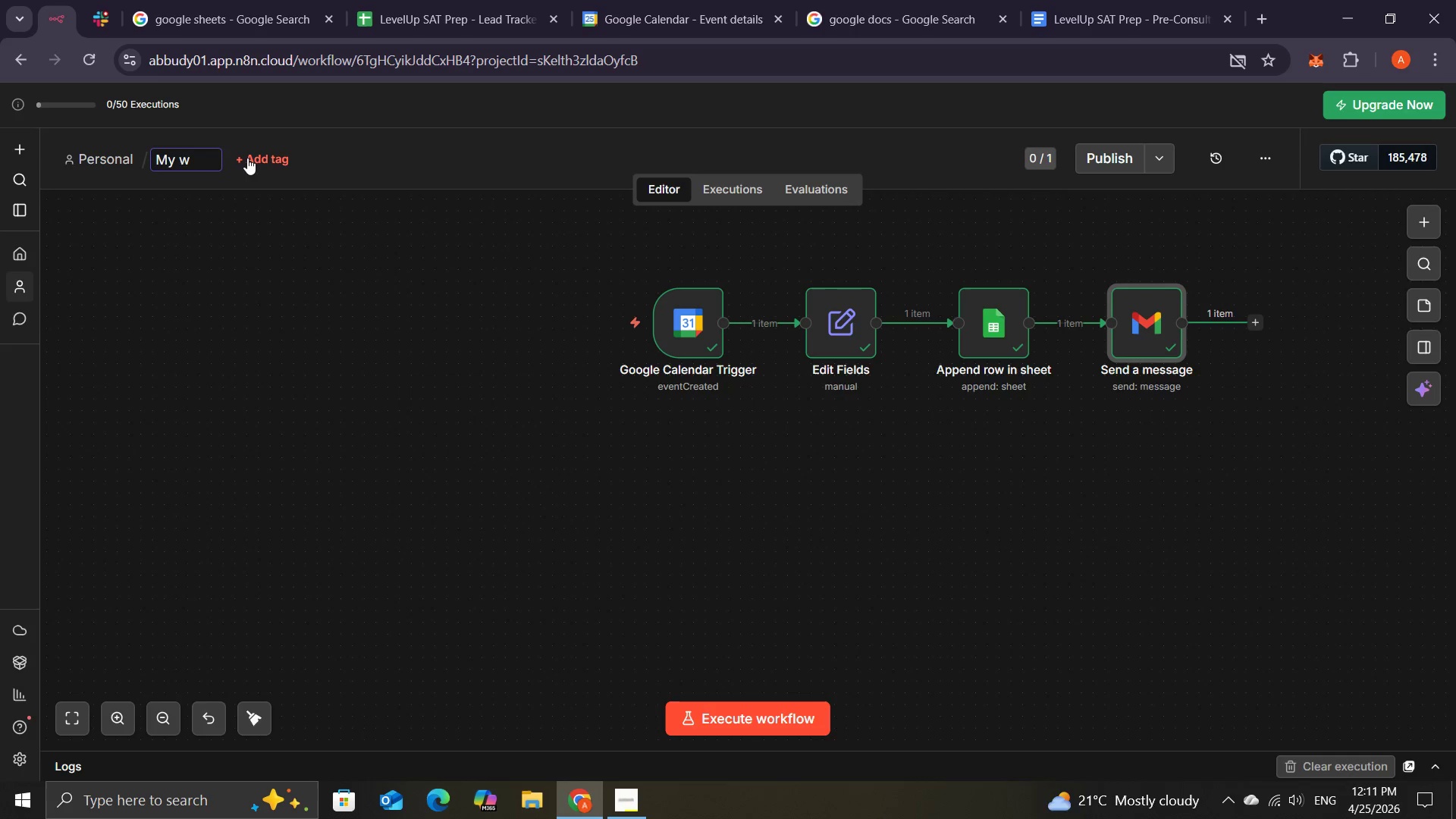 
key(Backspace)
 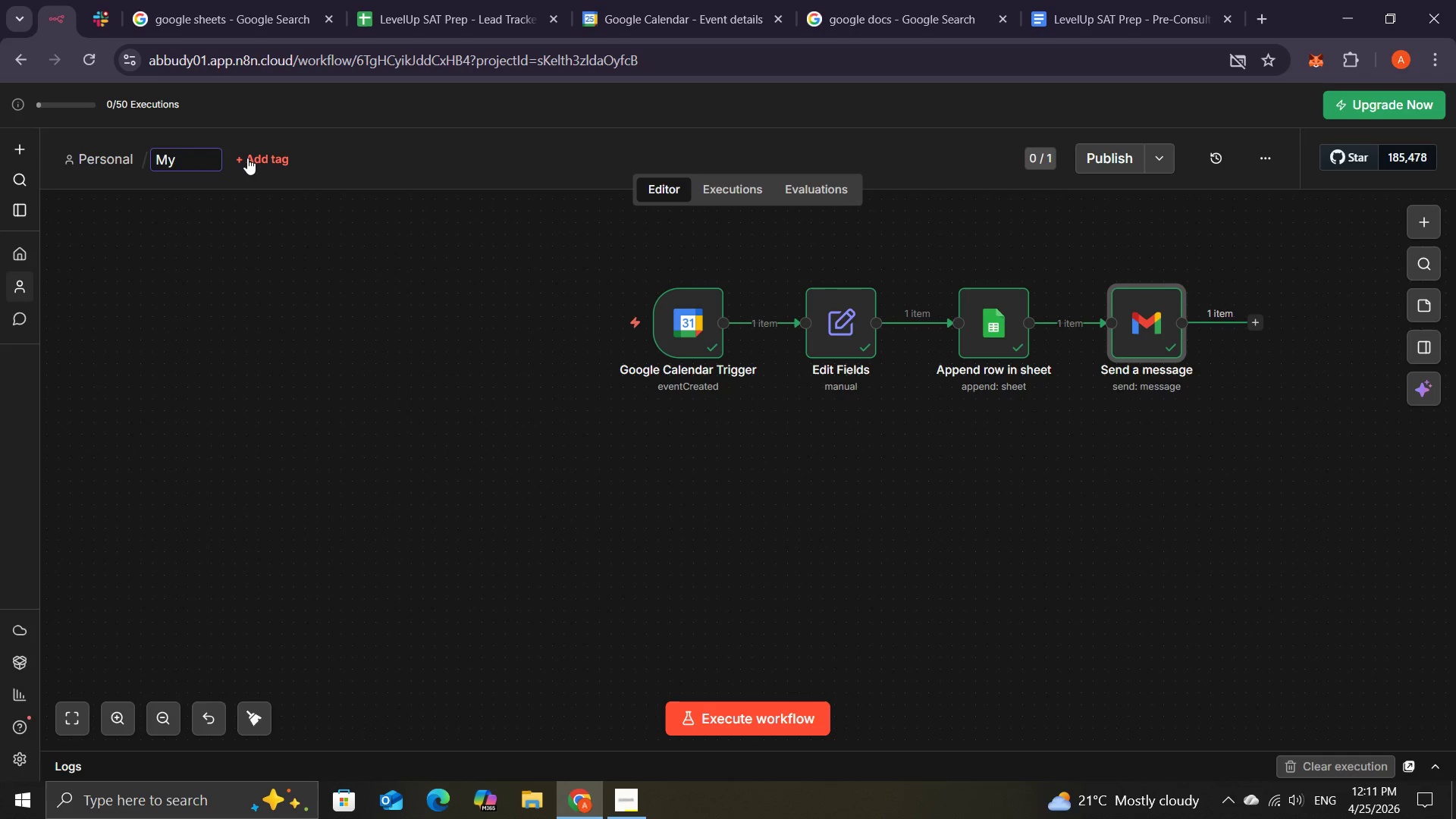 
key(Backspace)
 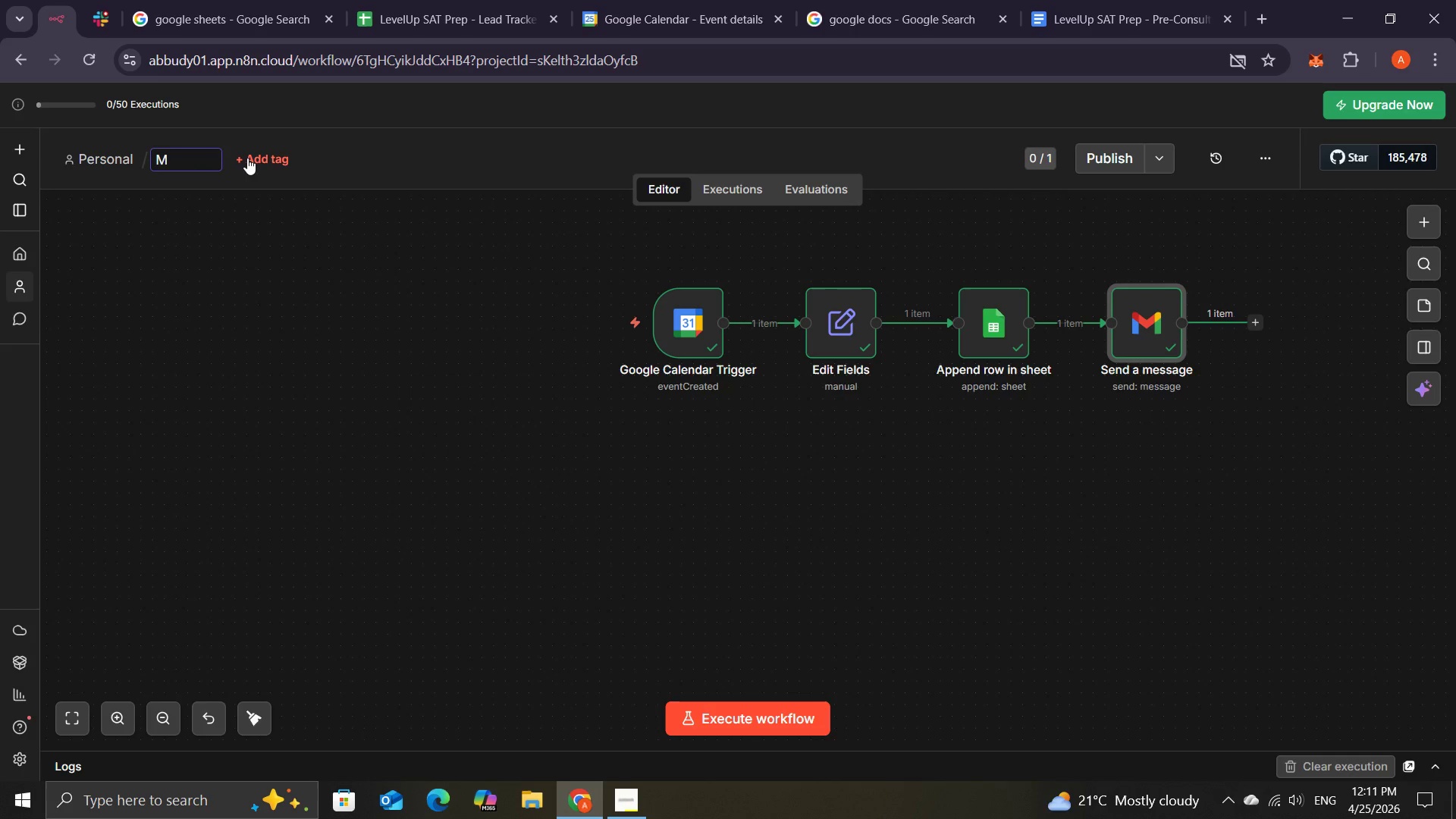 
key(Backspace)
 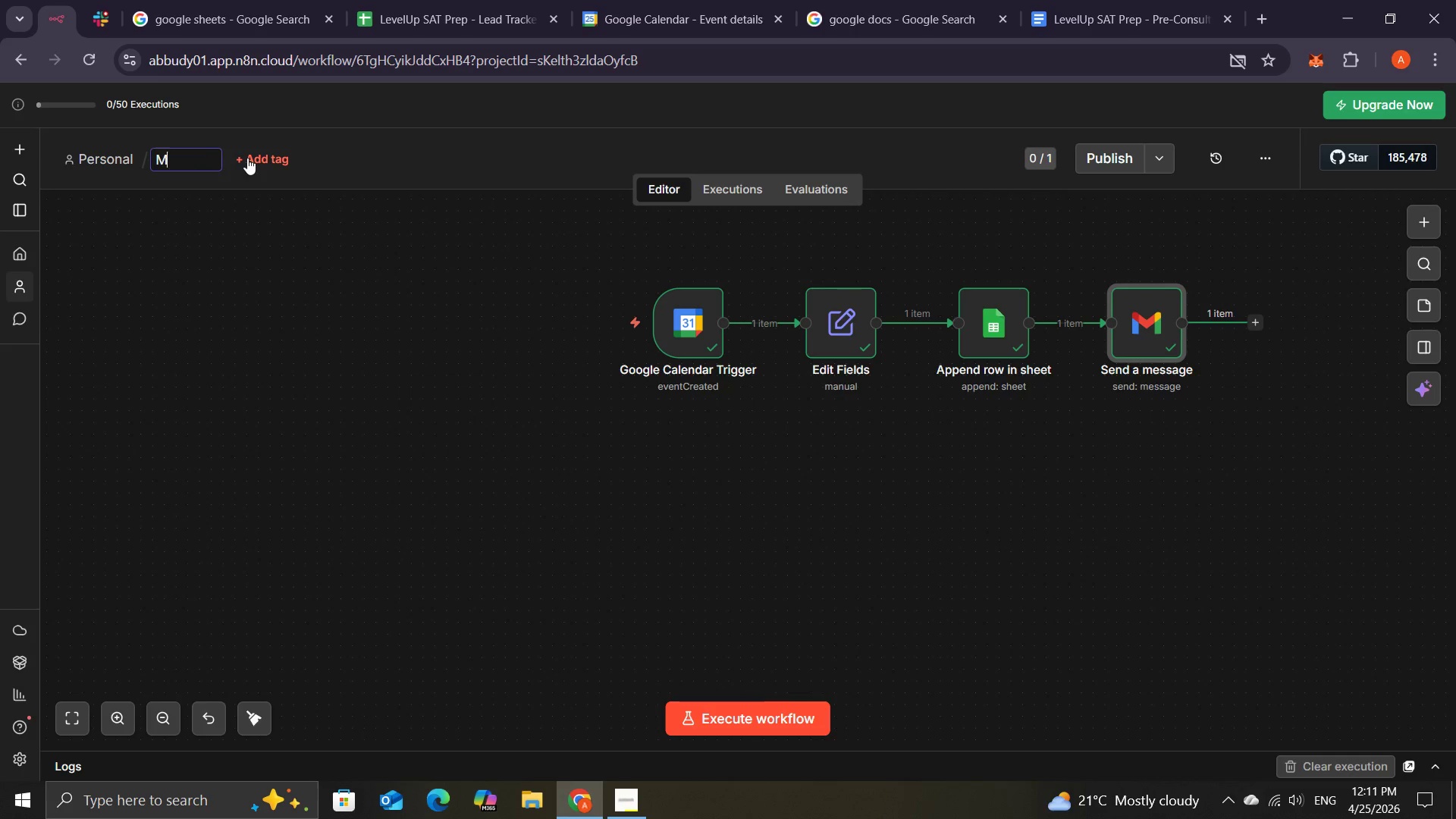 
key(Backspace)
 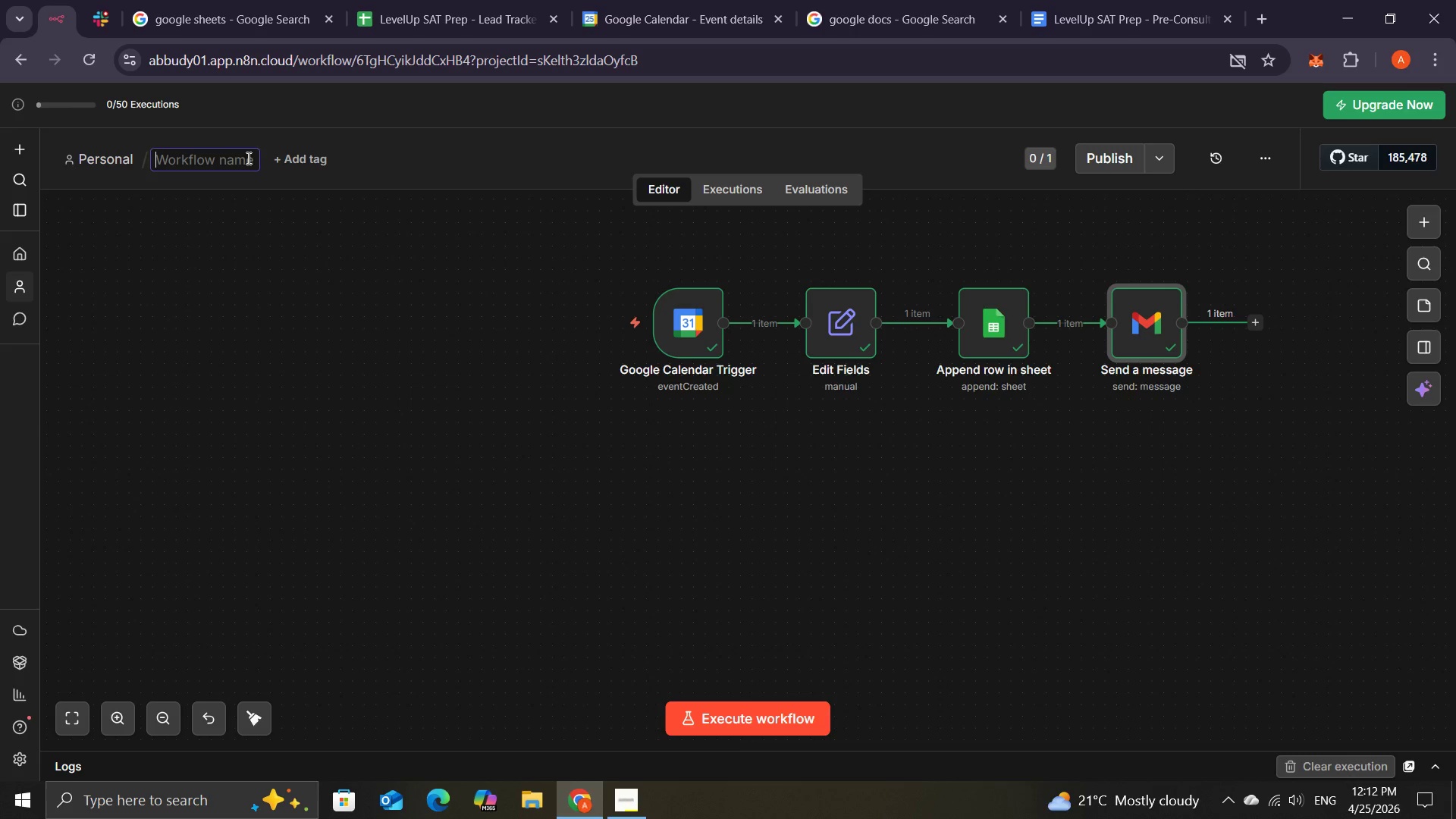 
wait(24.23)
 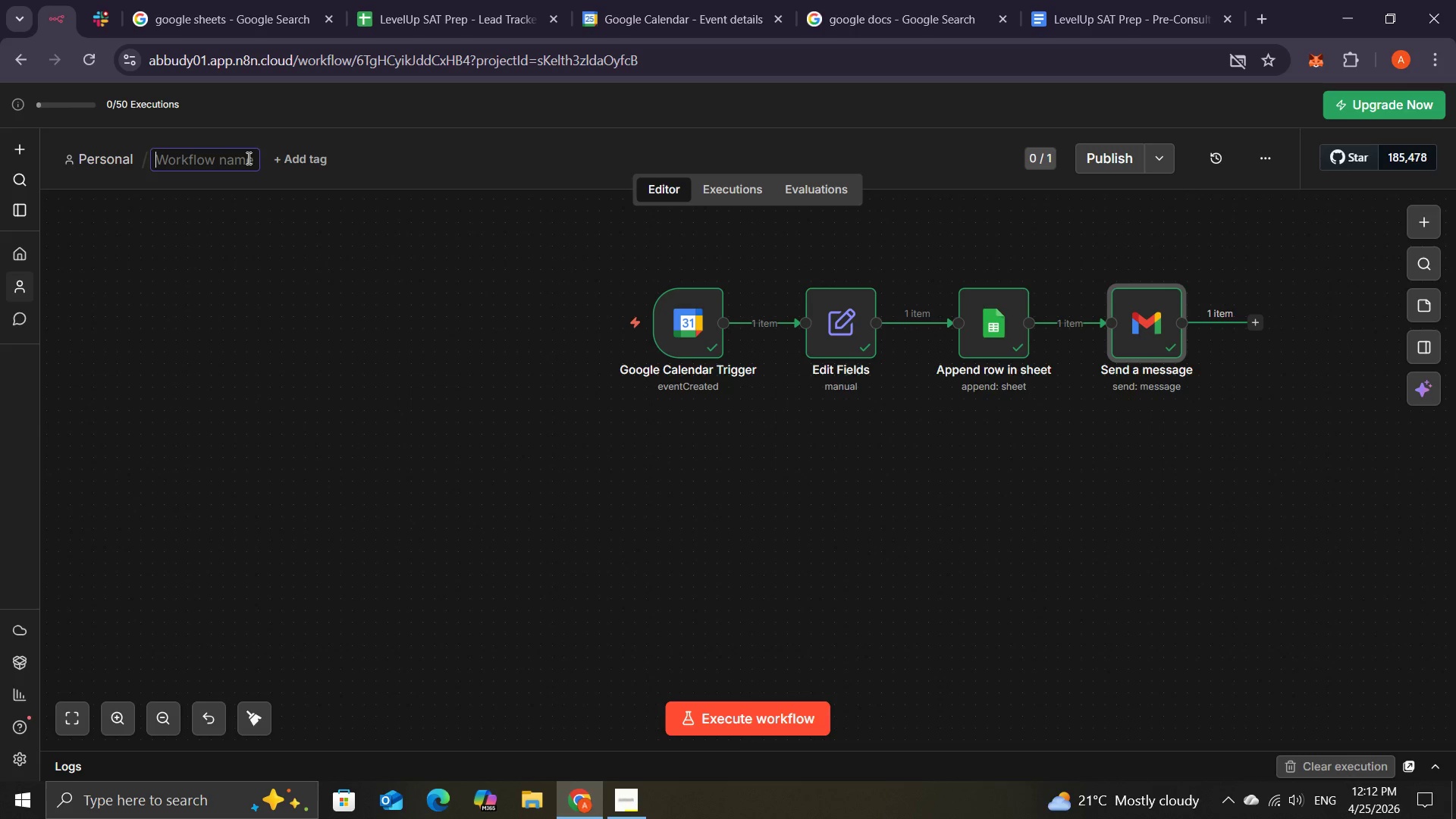 
left_click([681, 327])
 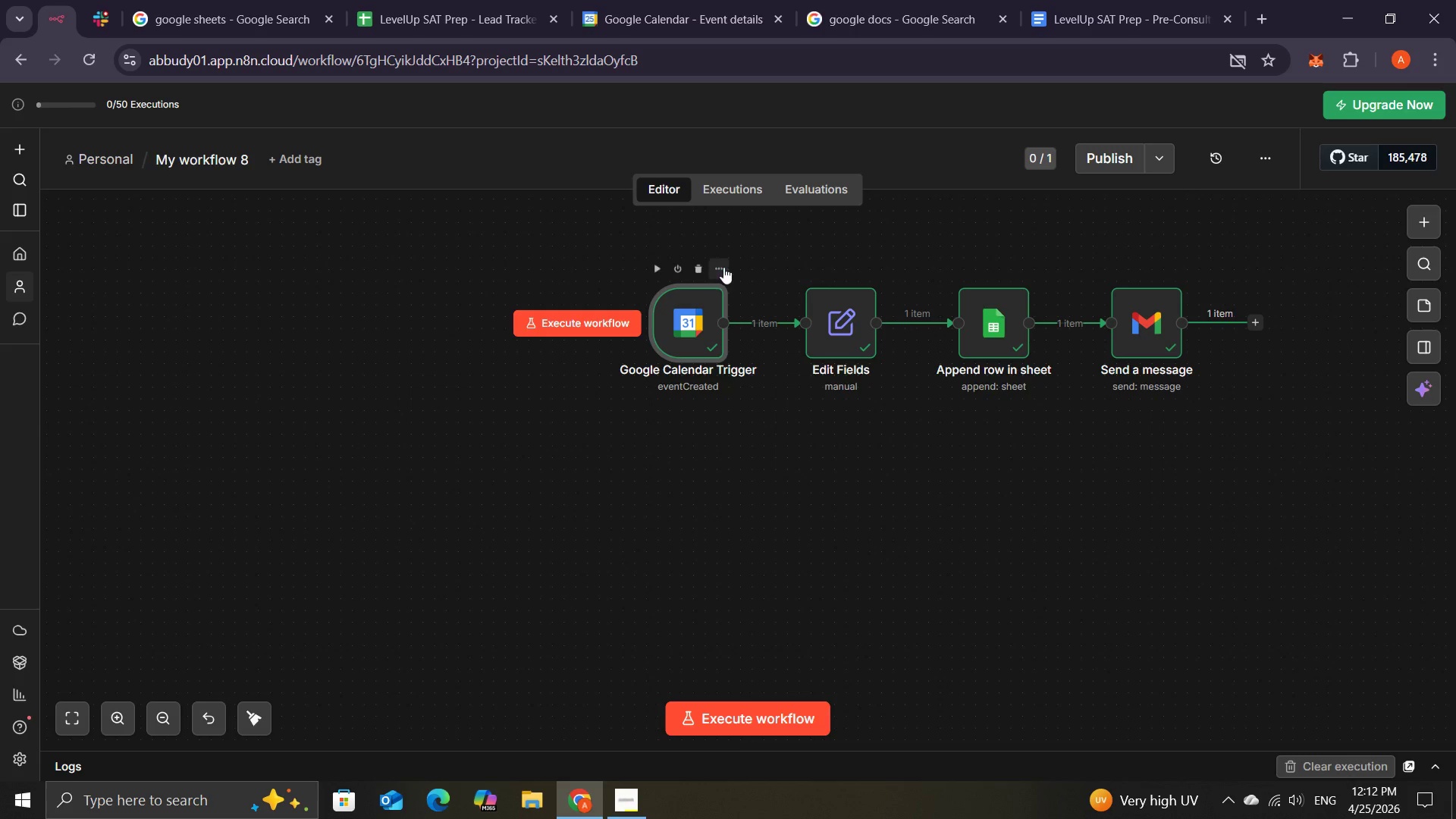 
left_click([719, 269])
 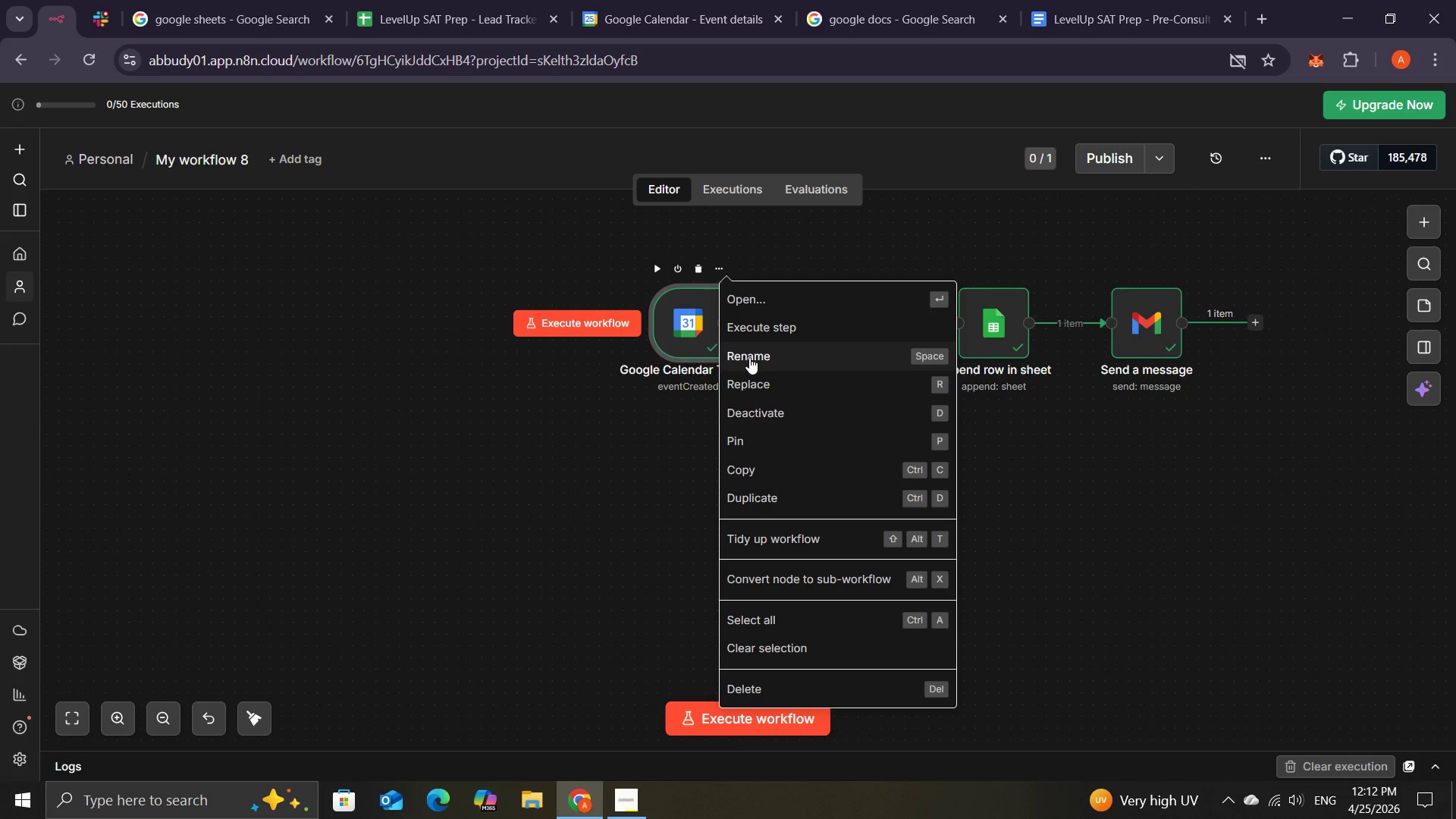 
left_click([749, 356])
 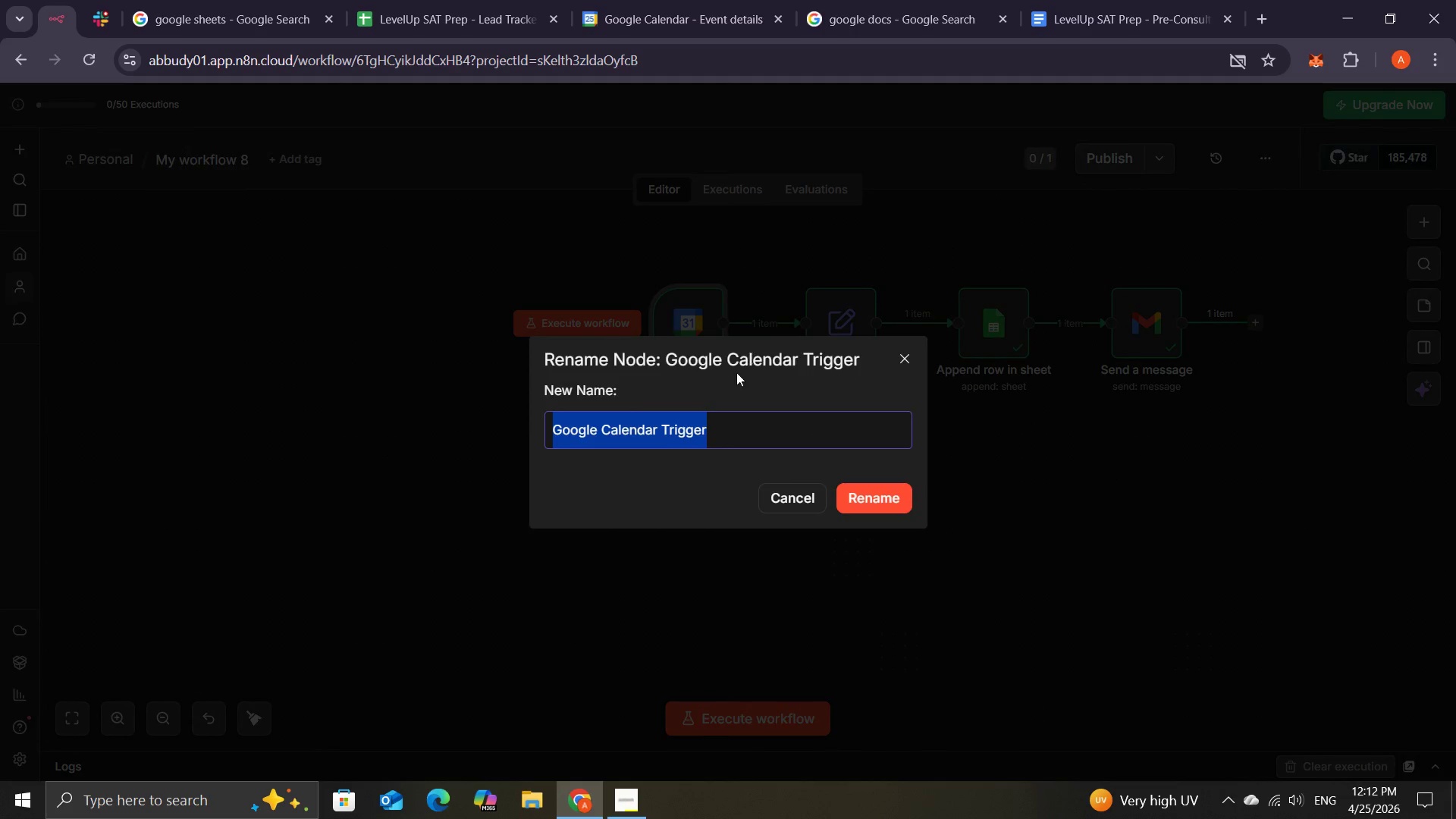 
type(wa)
 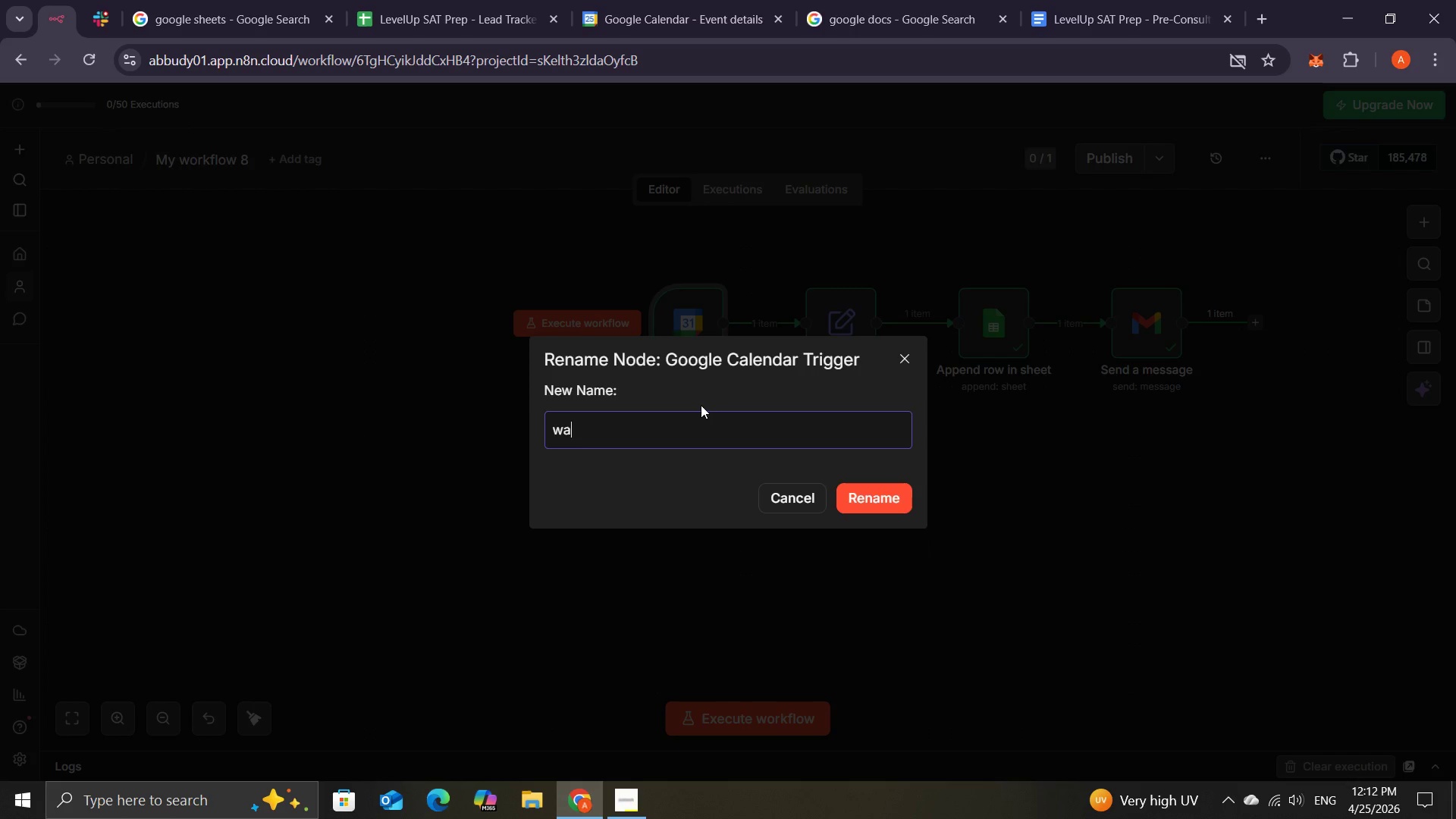 
key(Backspace)
key(Backspace)
type(Watch for New Consultato)
key(Backspace)
type(ion Booking)
 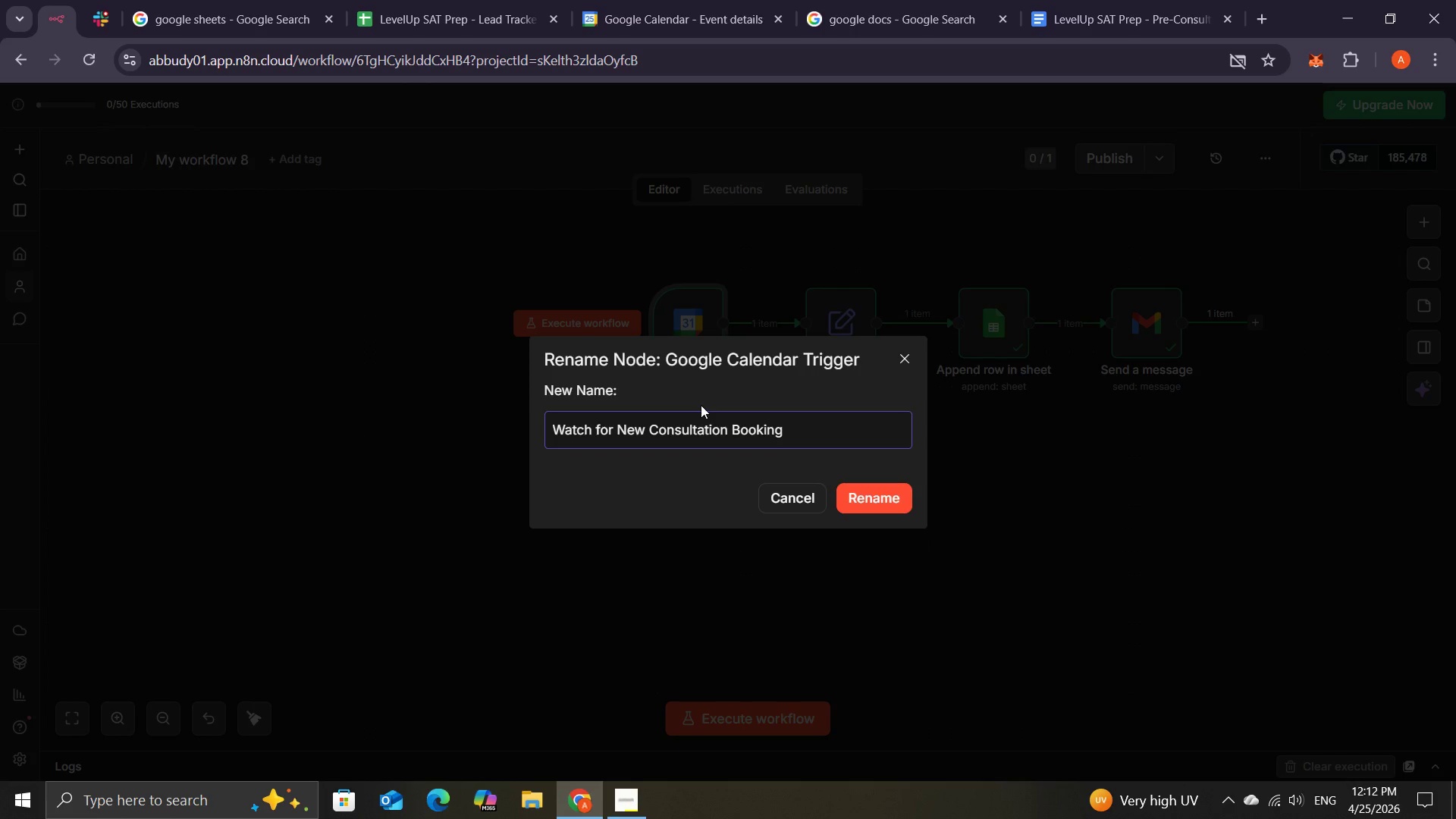 
left_click([864, 501])
 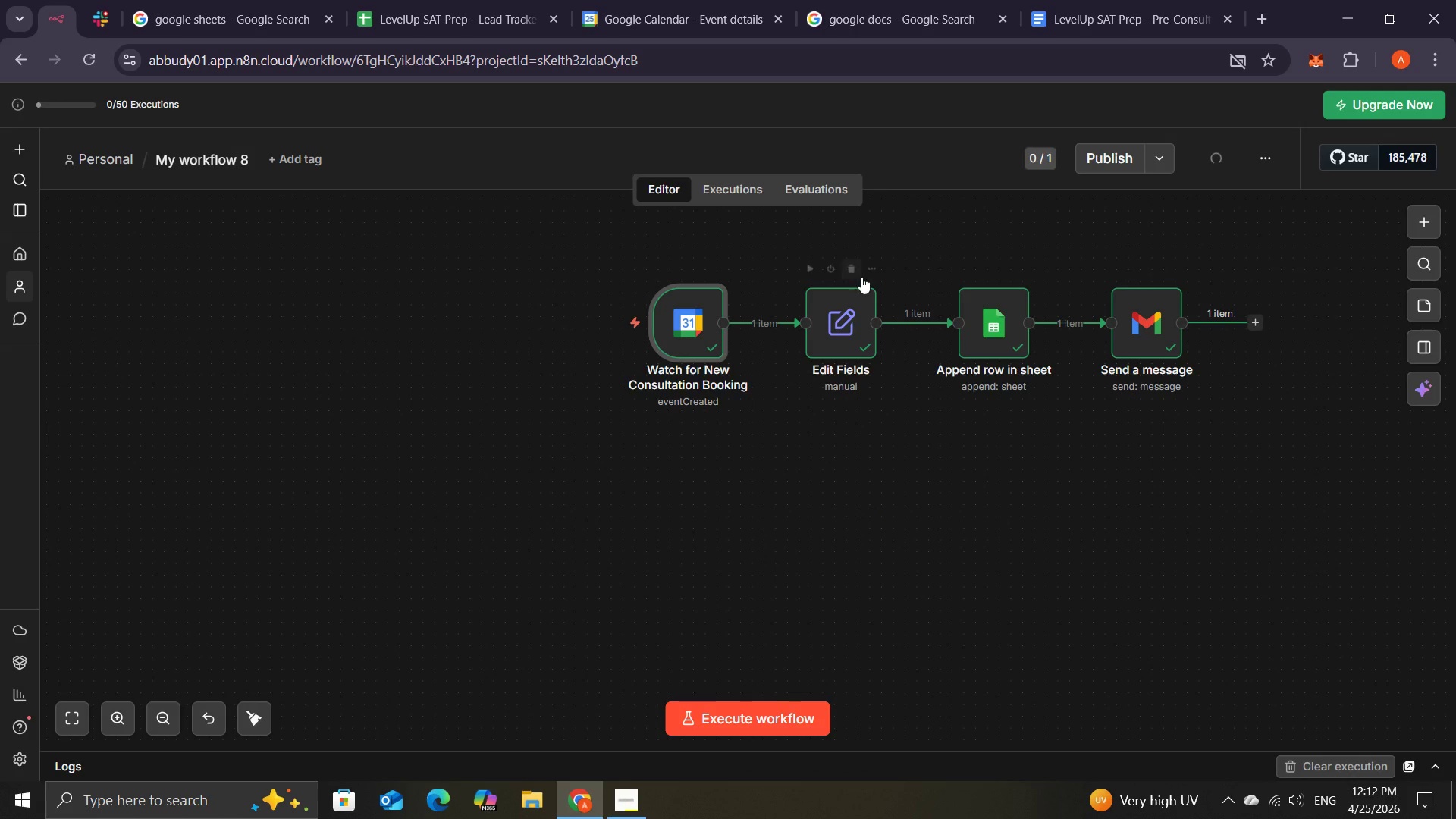 
left_click([866, 271])
 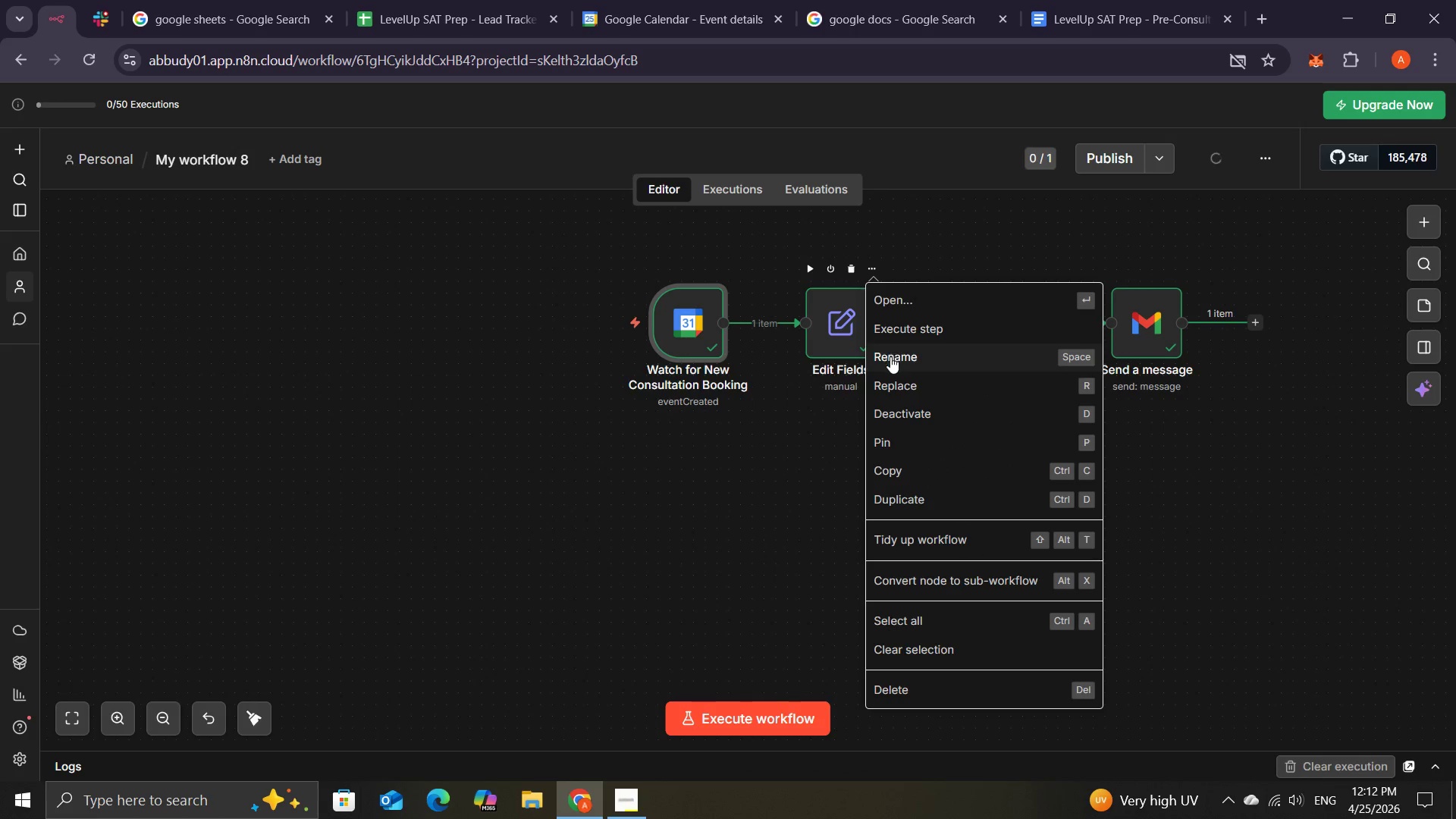 
left_click([890, 357])
 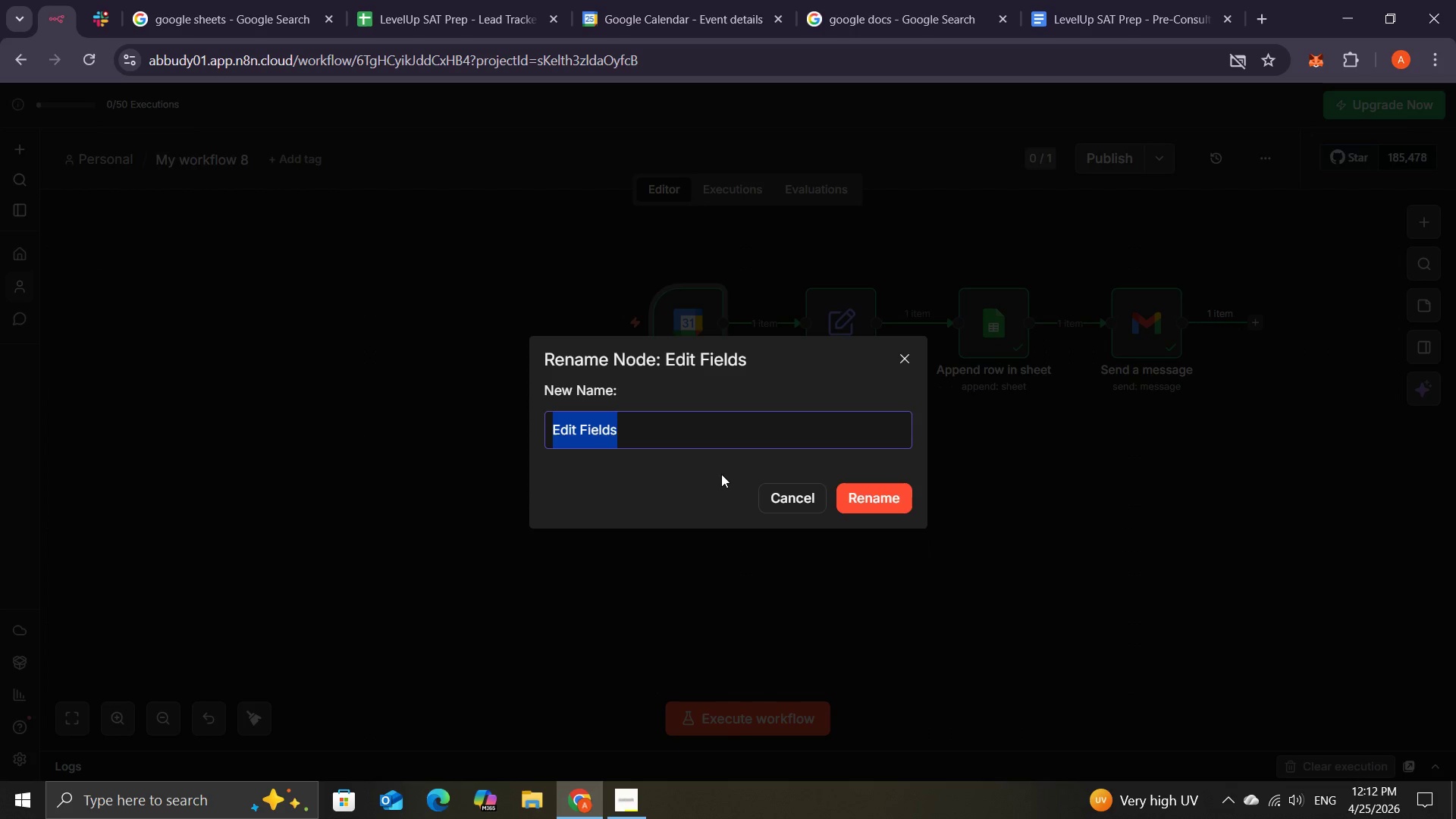 
type(Extract Lead Information )
 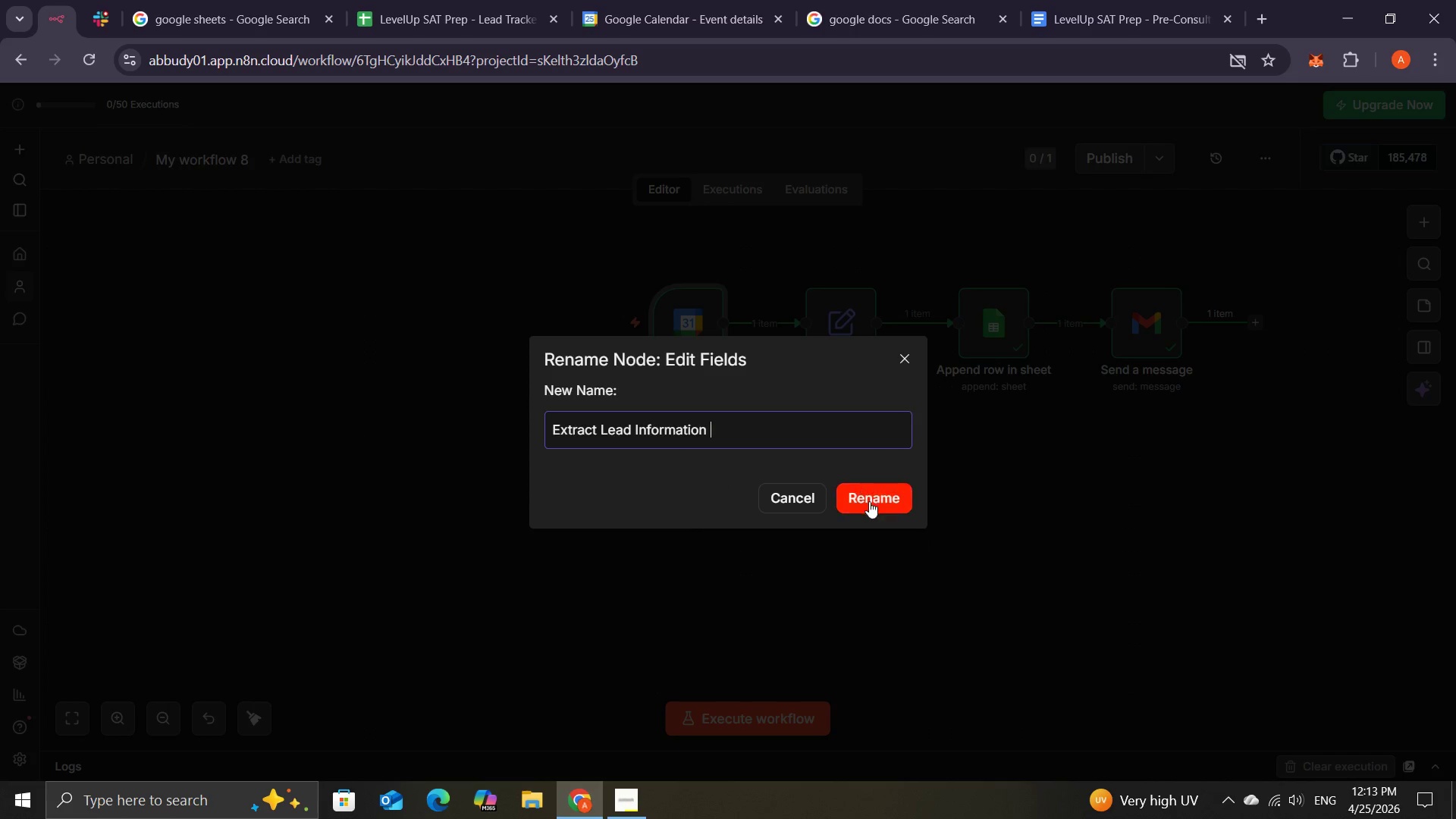 
left_click([869, 501])
 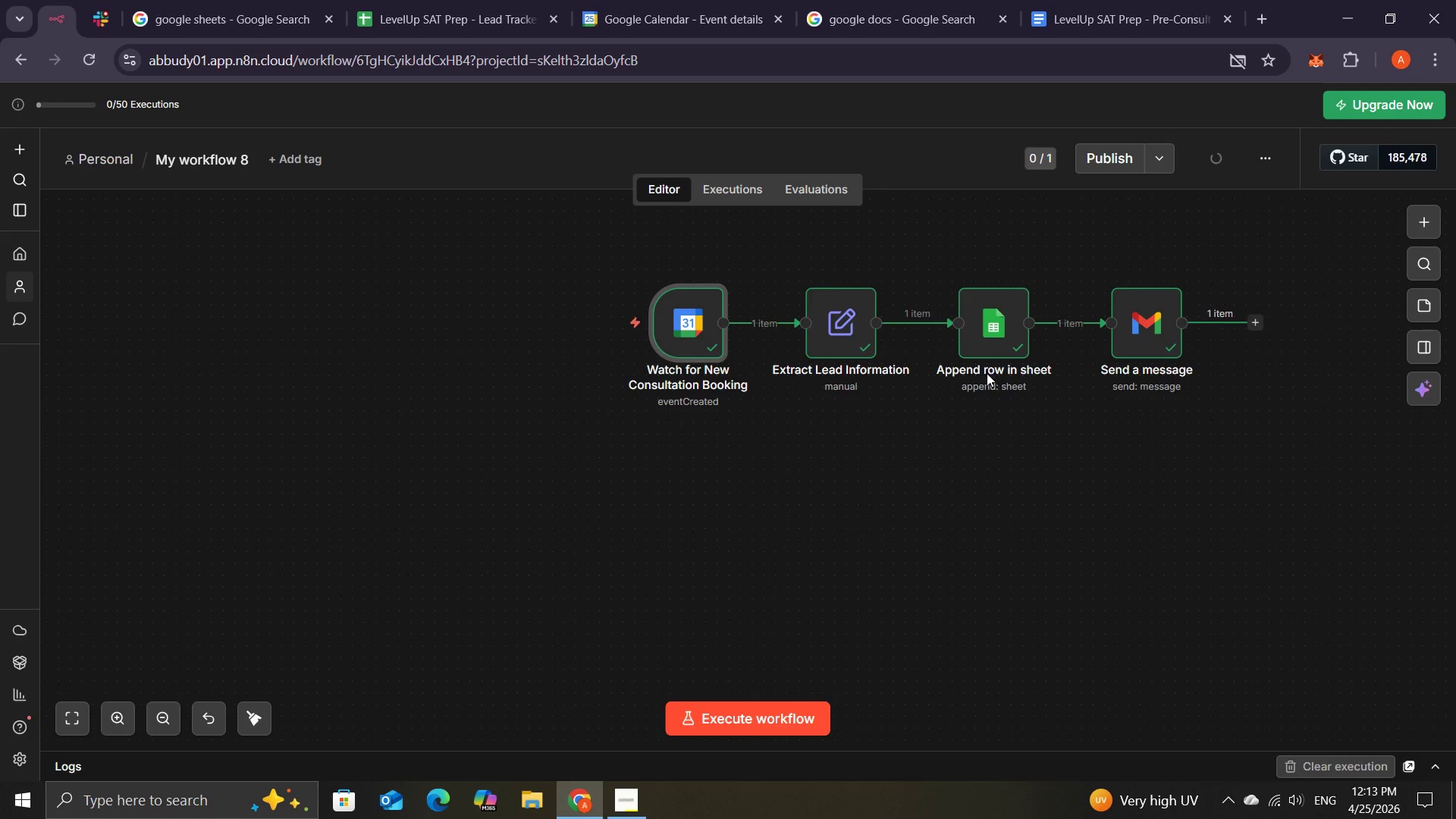 
left_click([984, 372])
 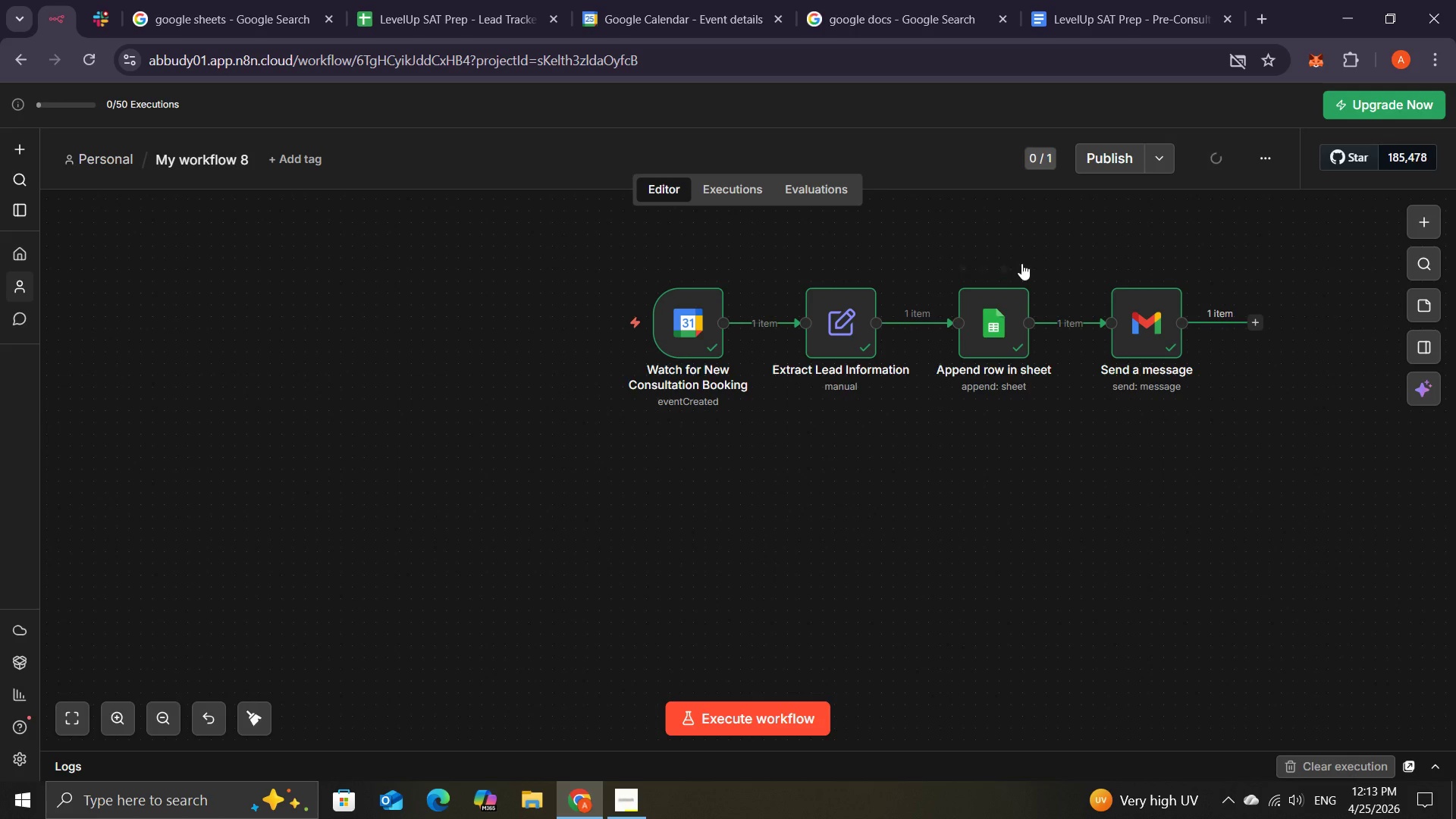 
left_click([1021, 266])
 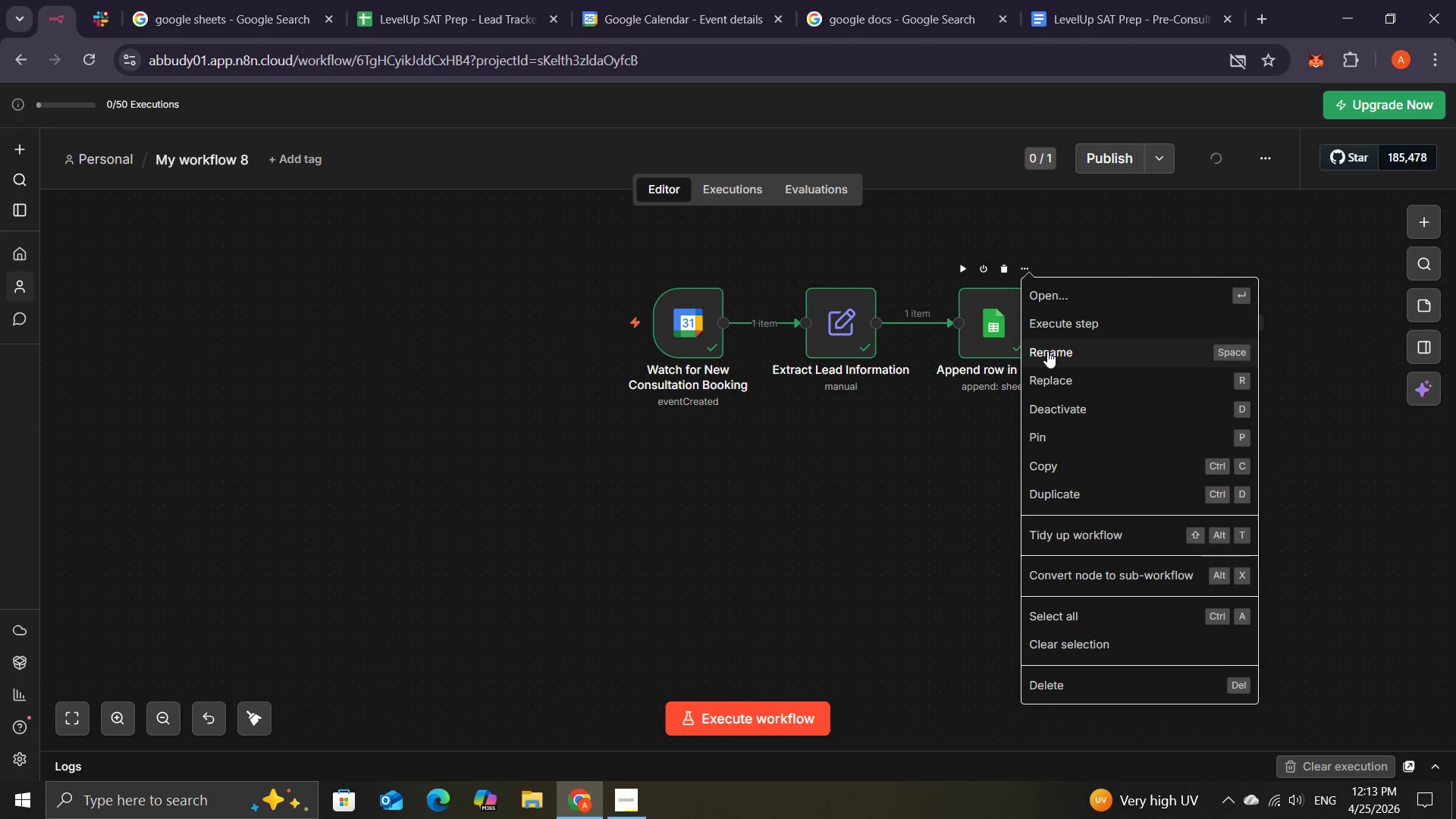 
left_click([1046, 350])
 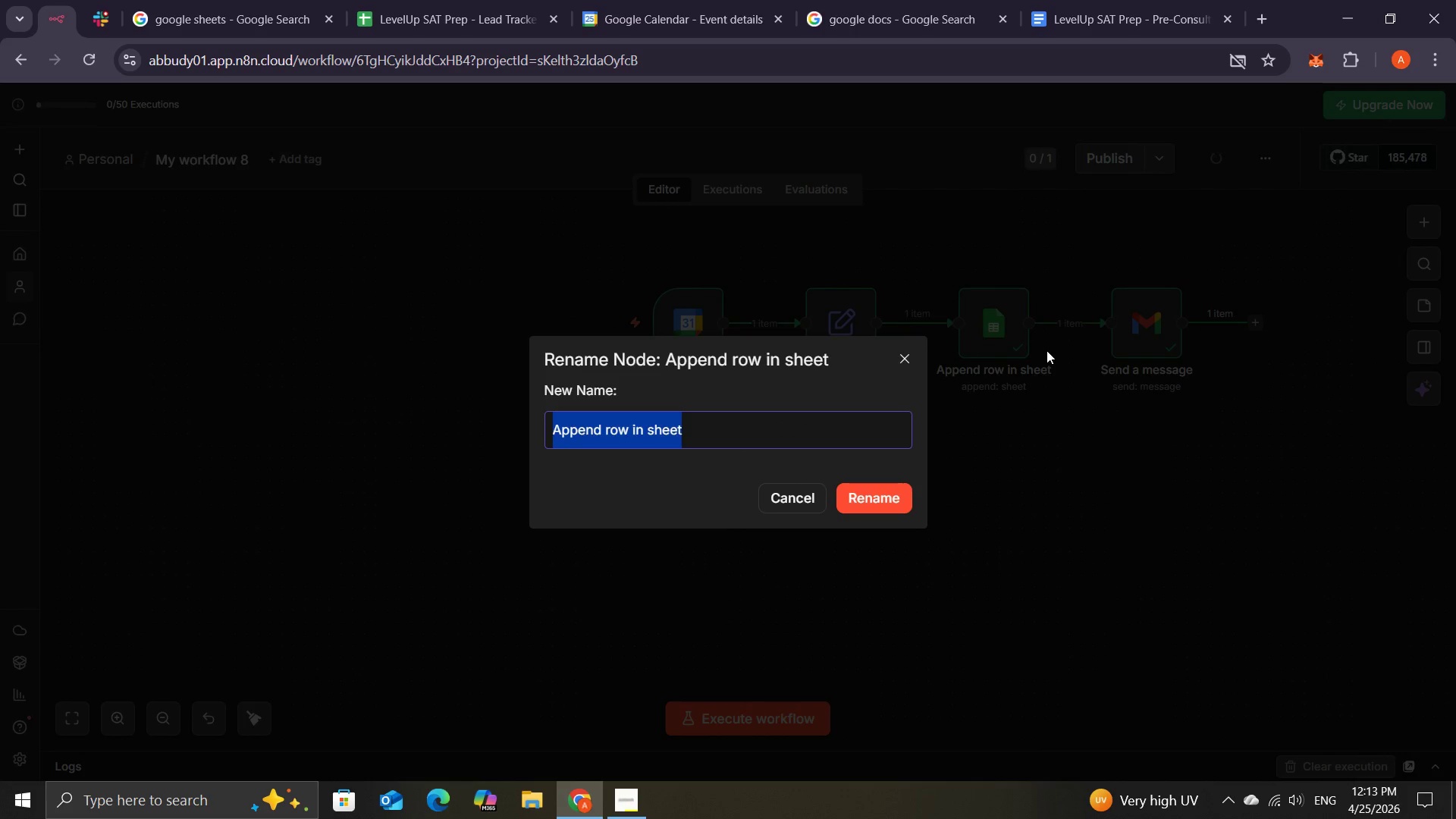 
key(Backspace)
 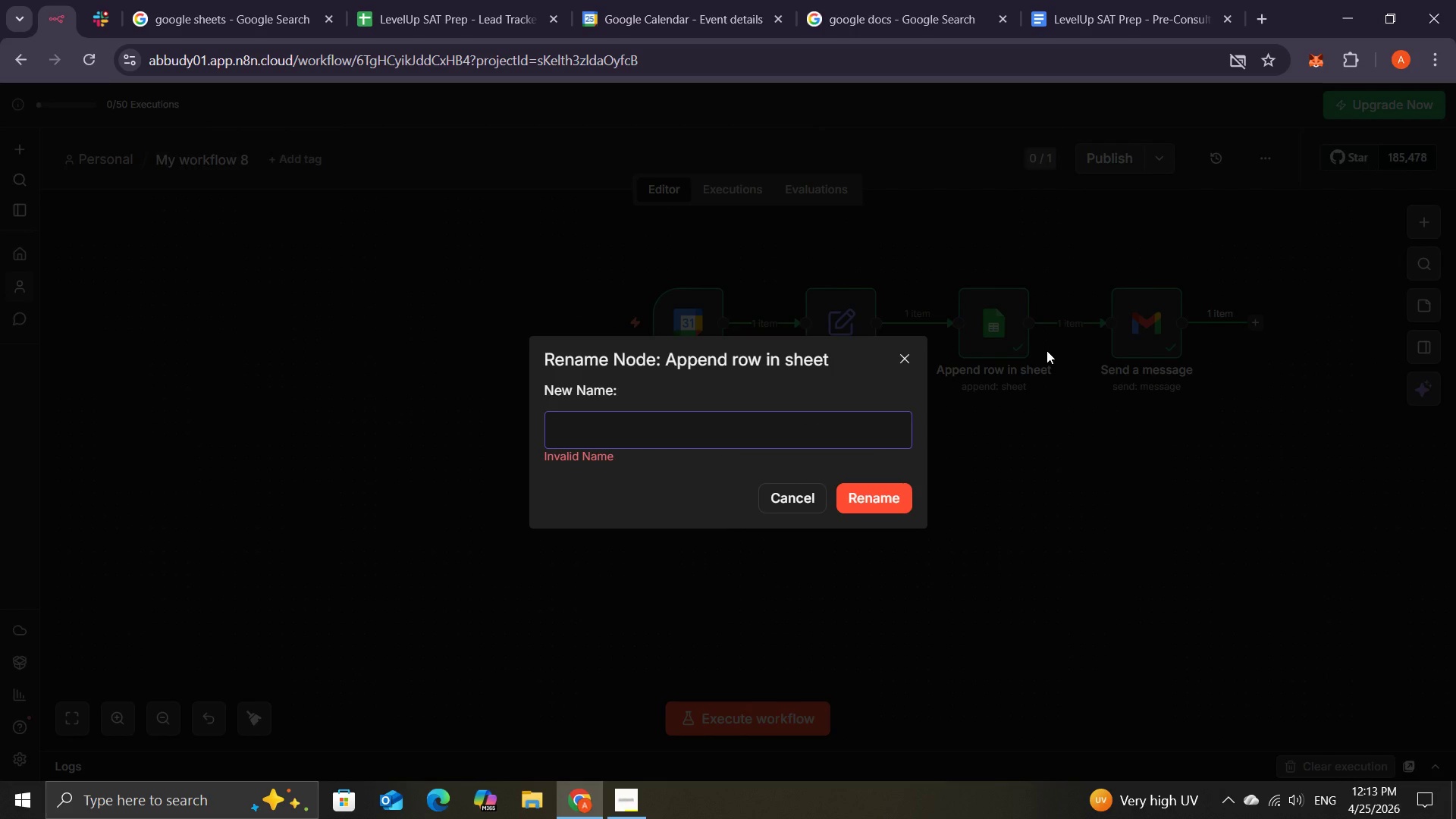 
wait(12.27)
 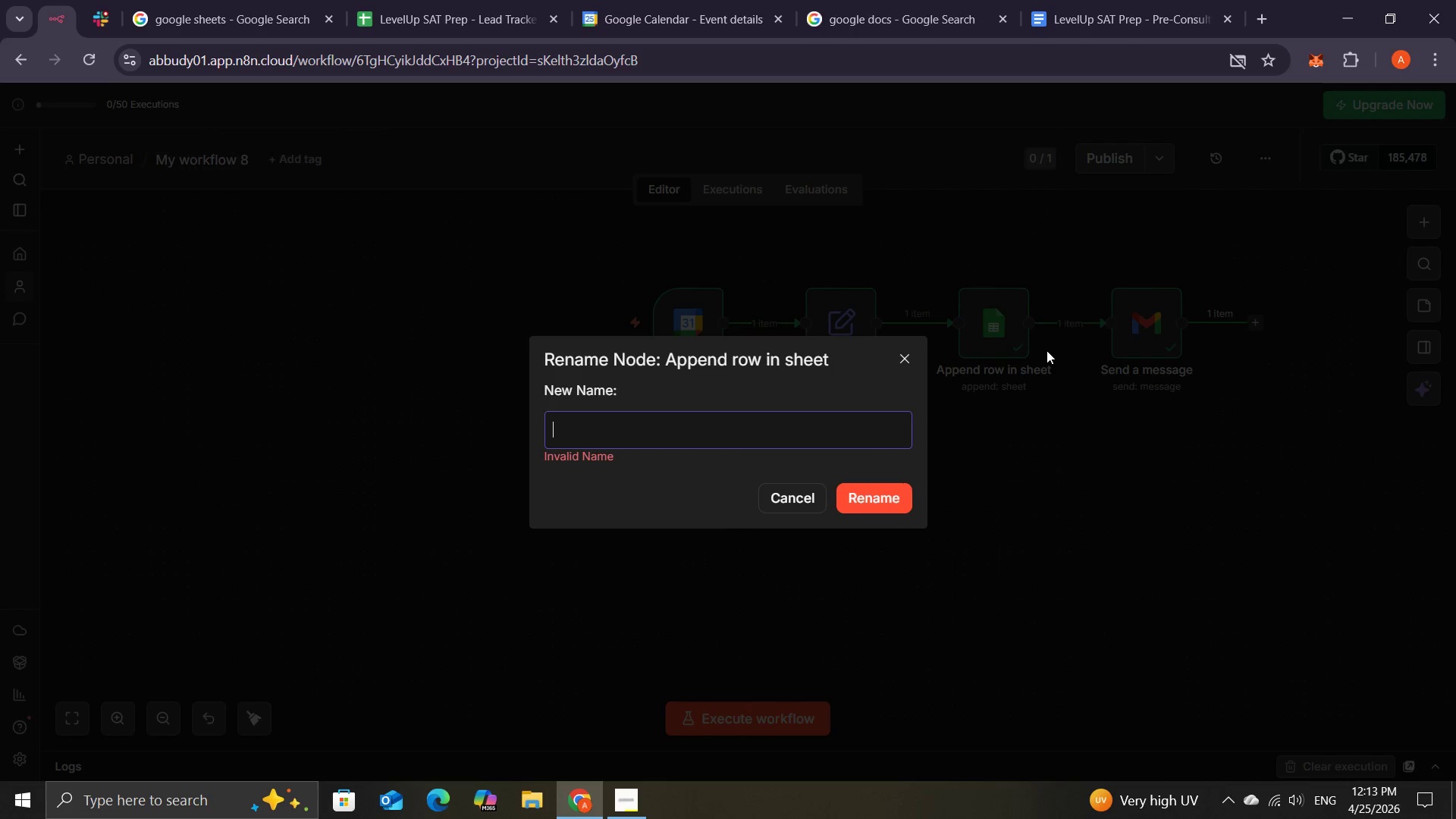 
type(Log New Lead to Tracker)
 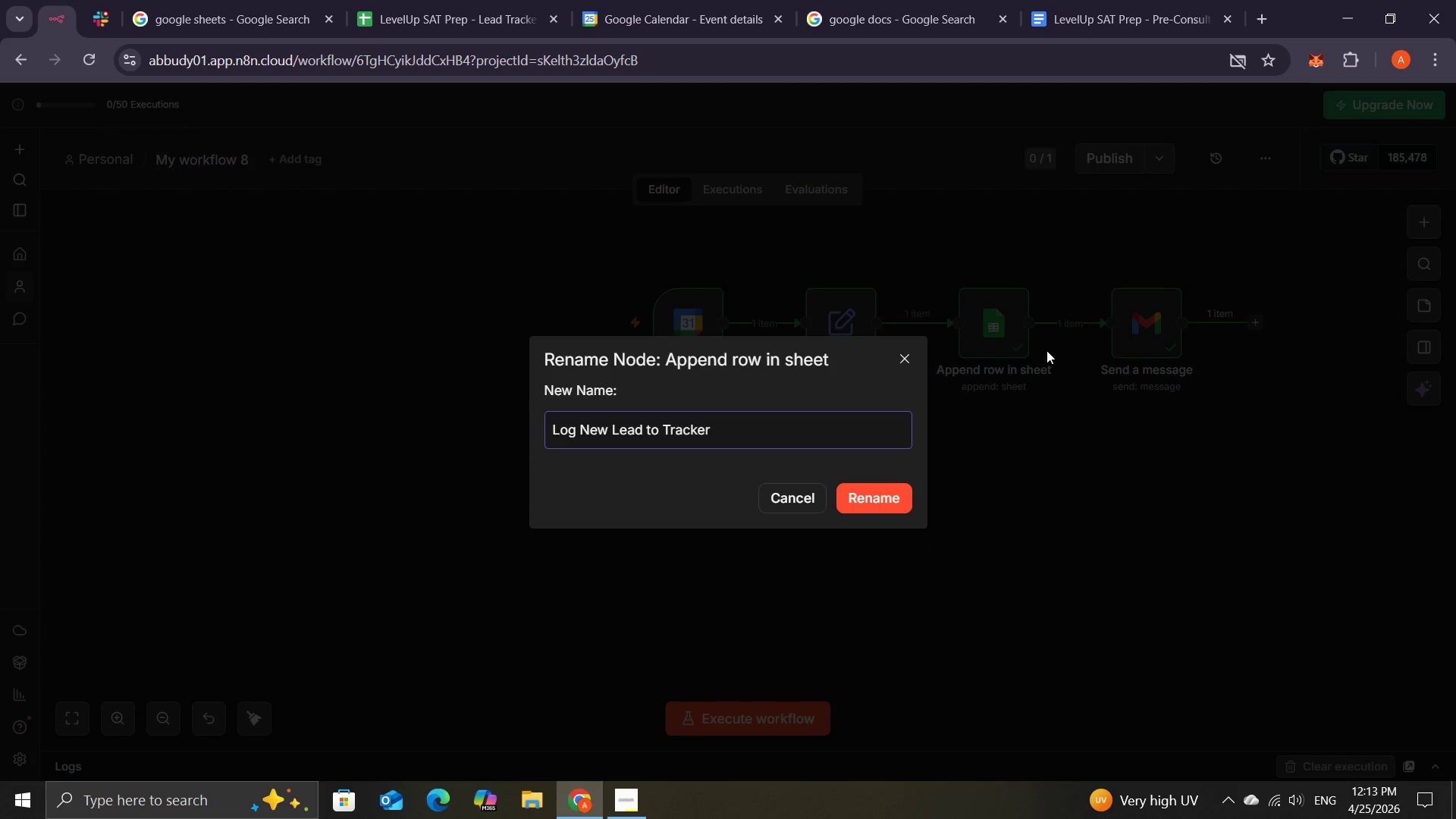 
left_click([884, 495])
 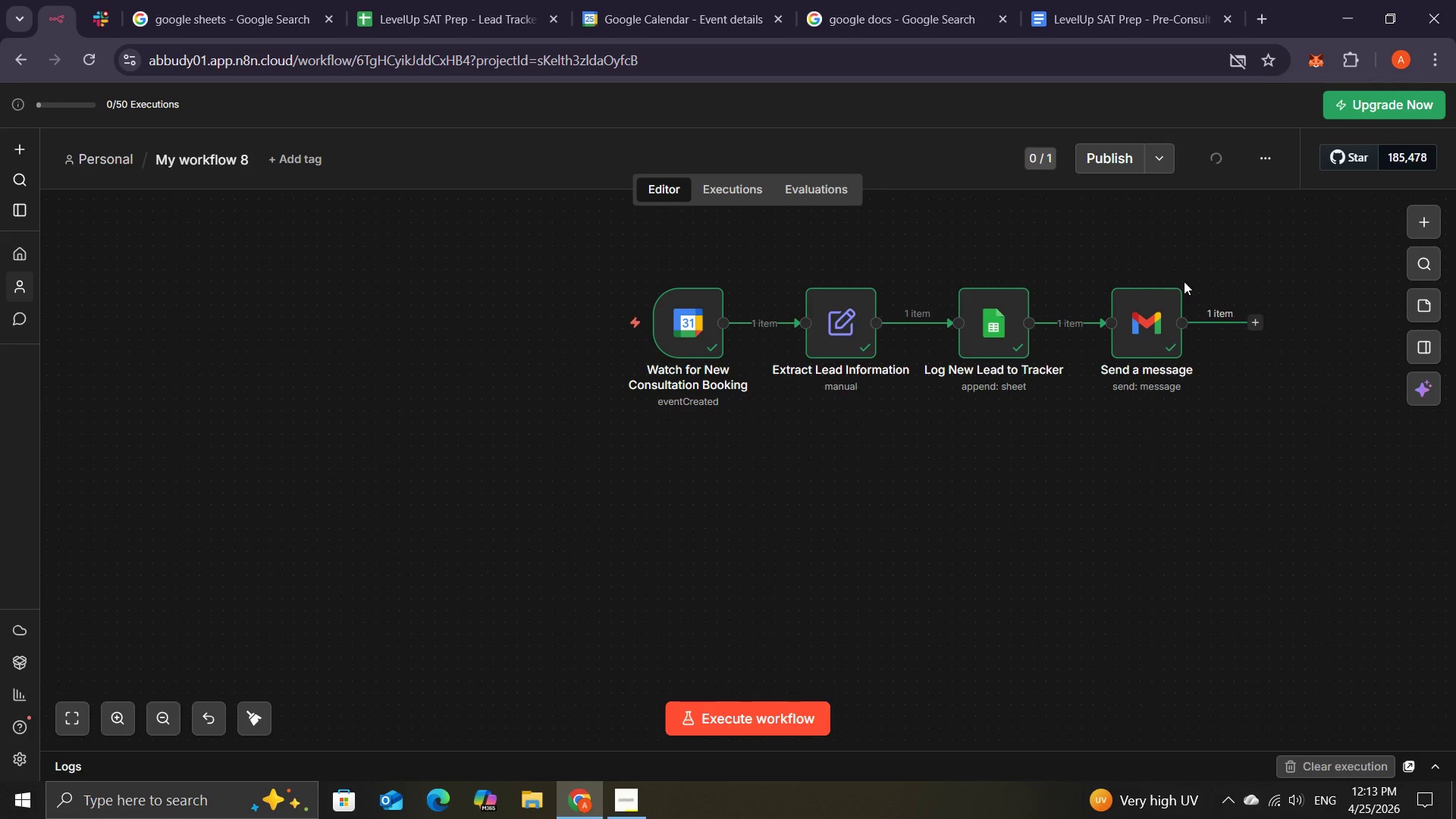 
left_click([1175, 270])
 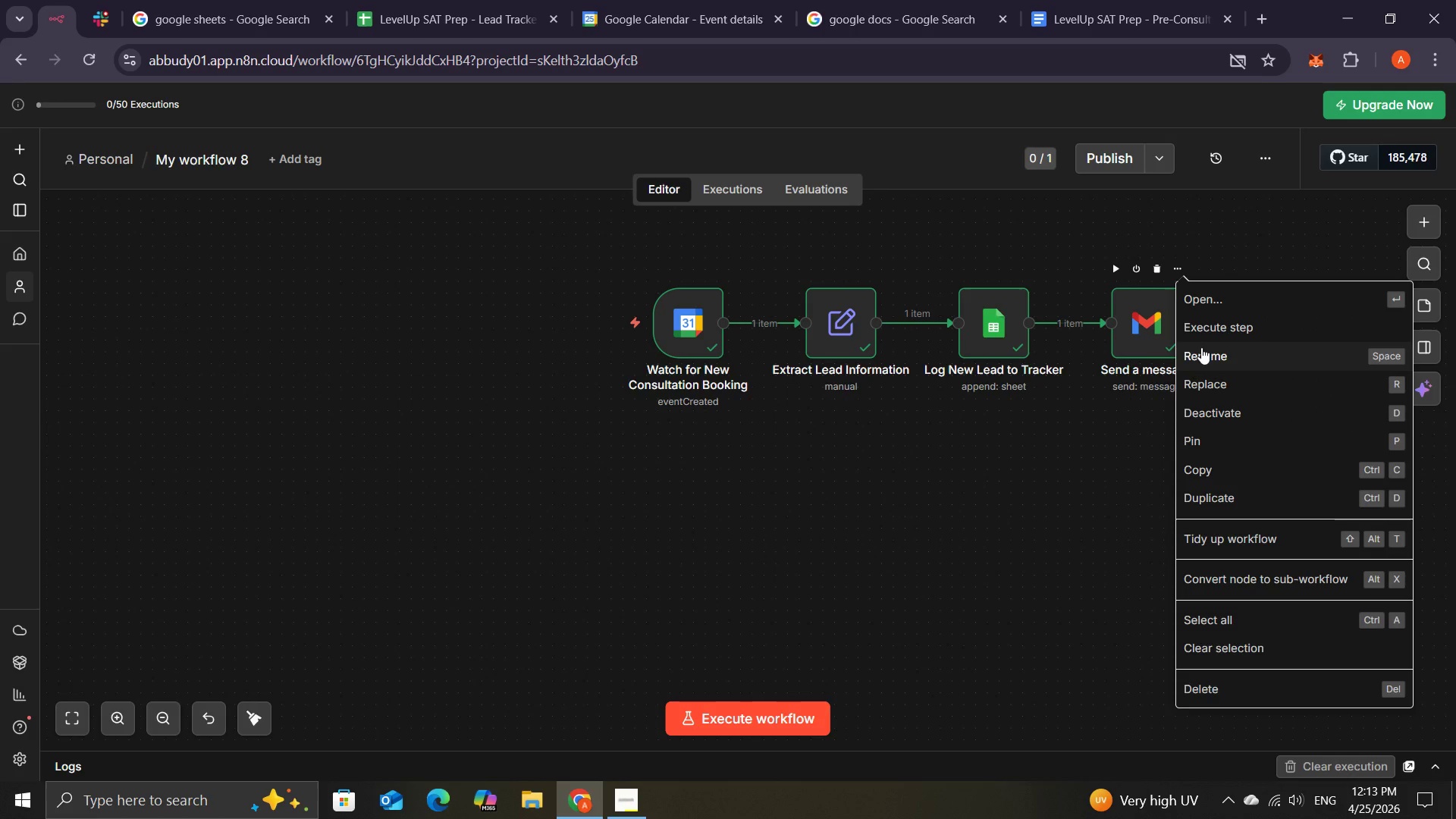 
left_click([1197, 356])
 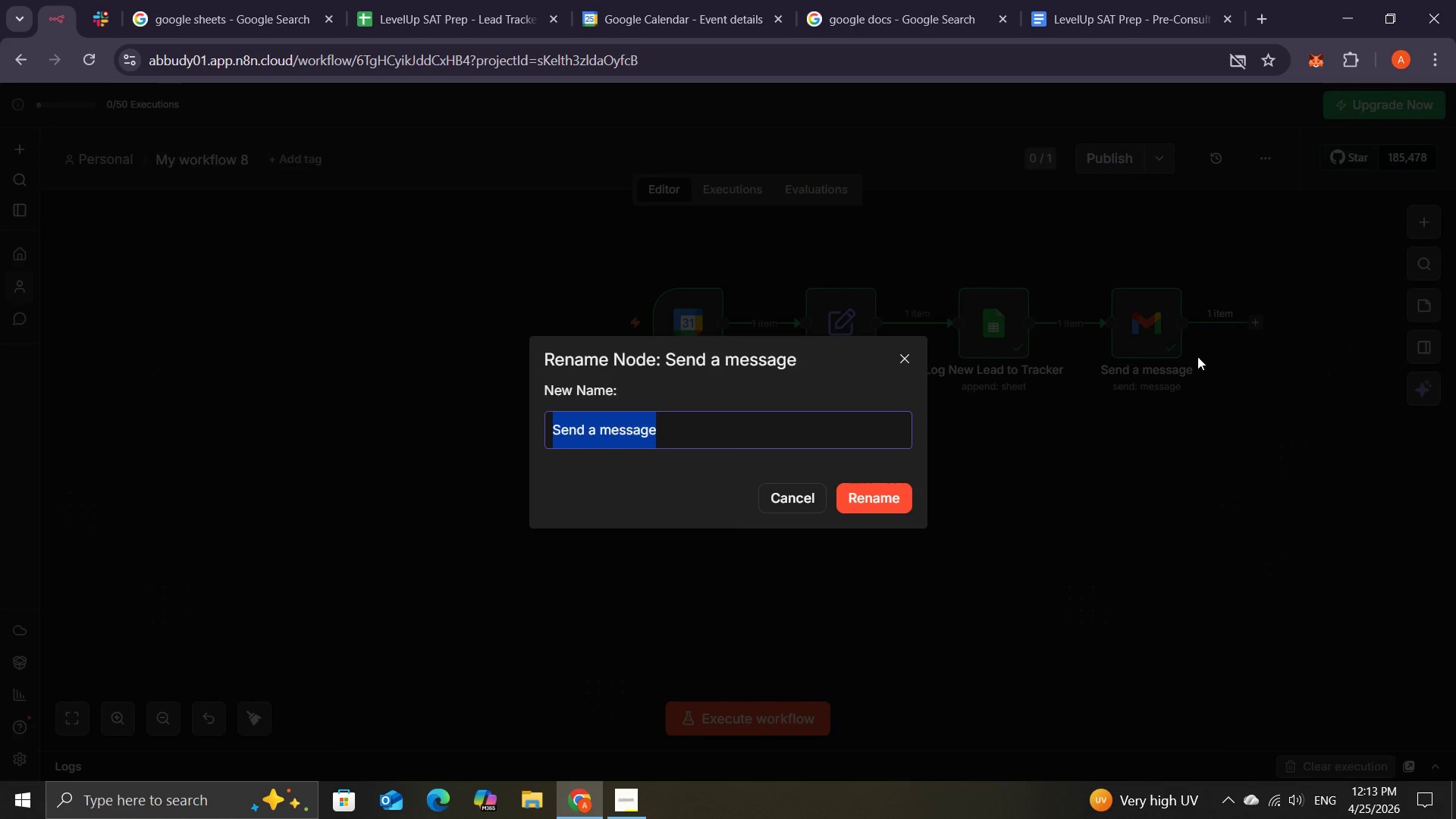 
type(Send Pre-Conc)
key(Backspace)
type(sultation )
 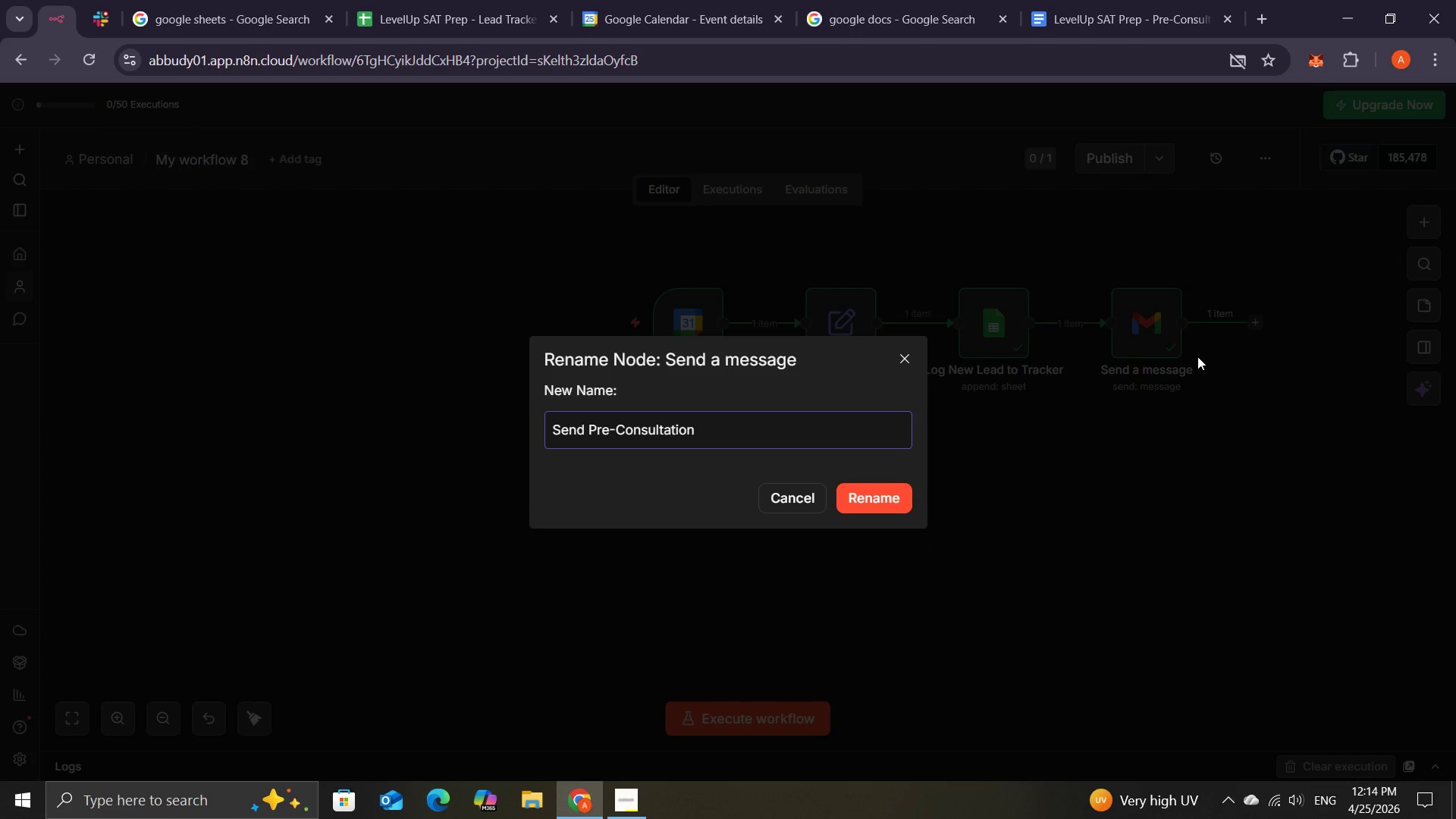 
wait(9.38)
 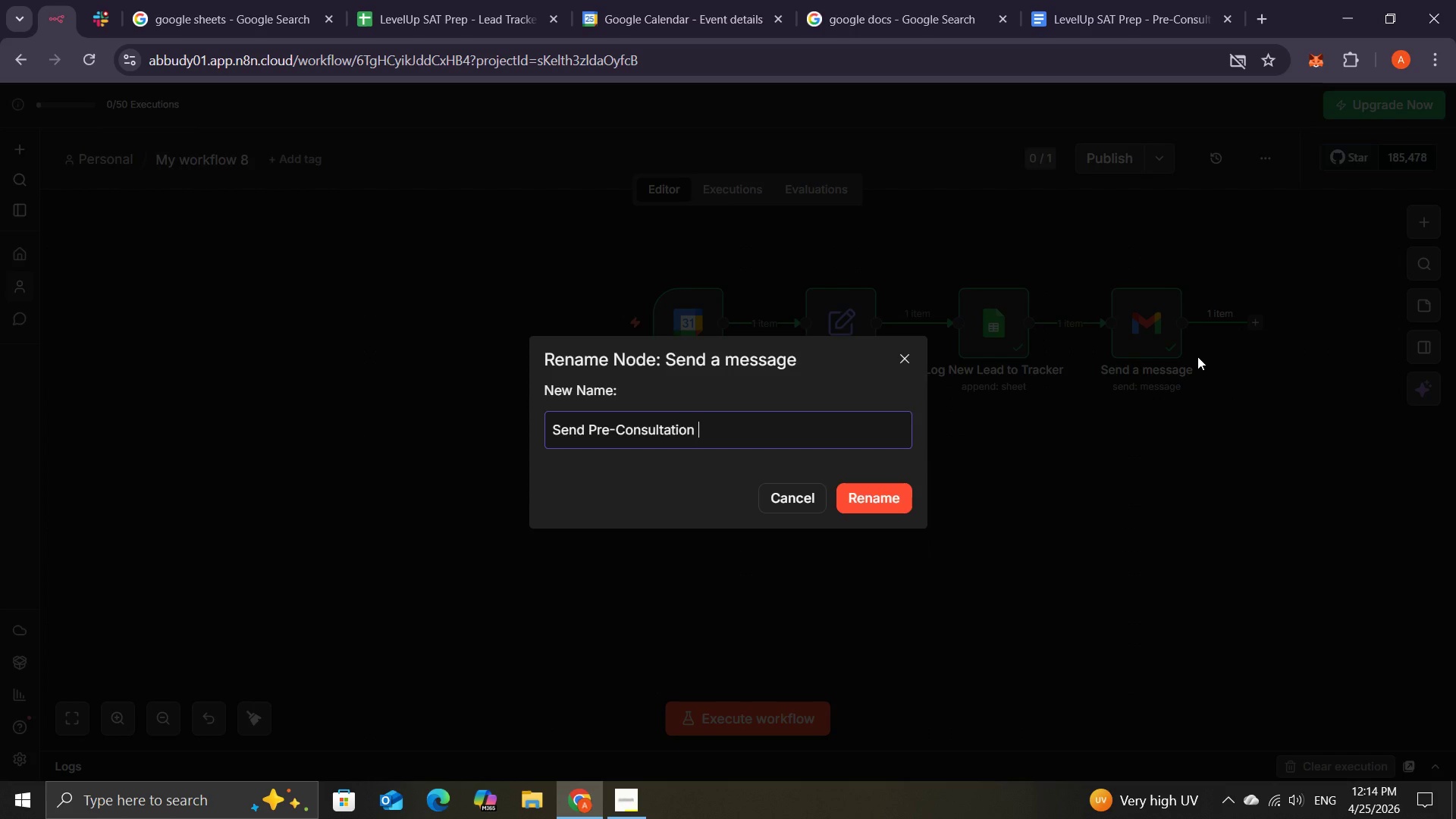 
type(Questionnaire)
 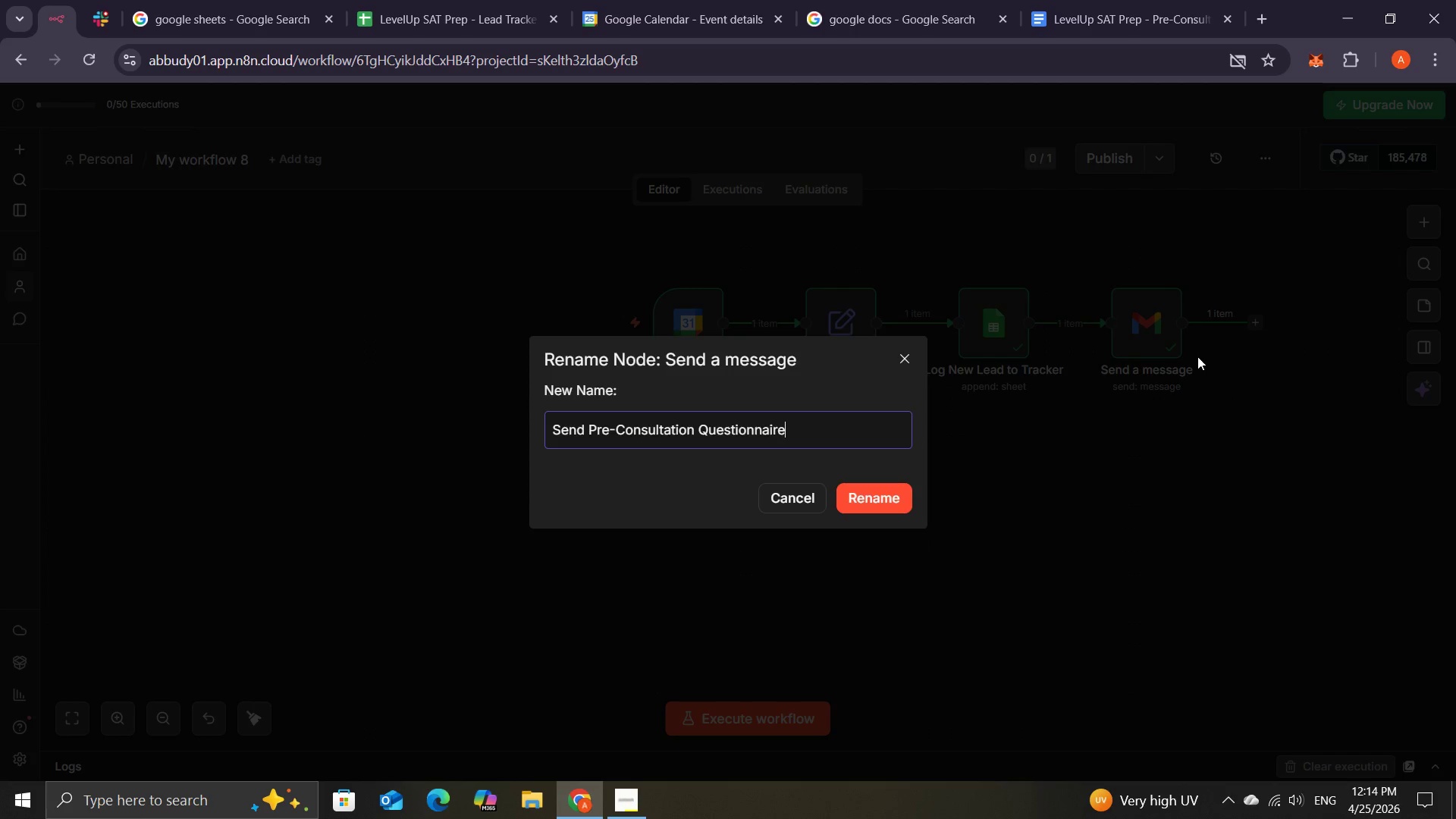 
wait(5.86)
 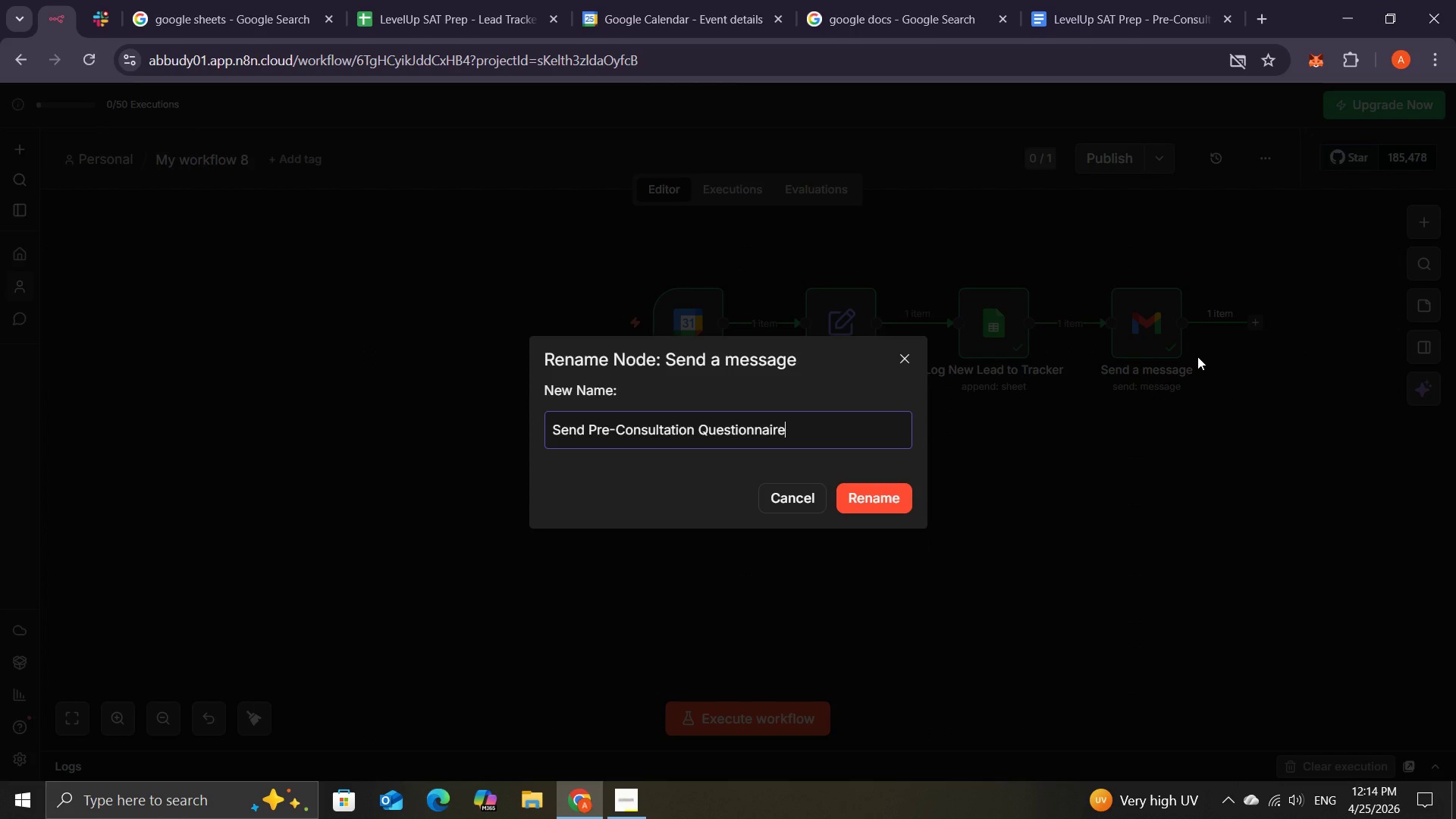 
left_click([886, 508])
 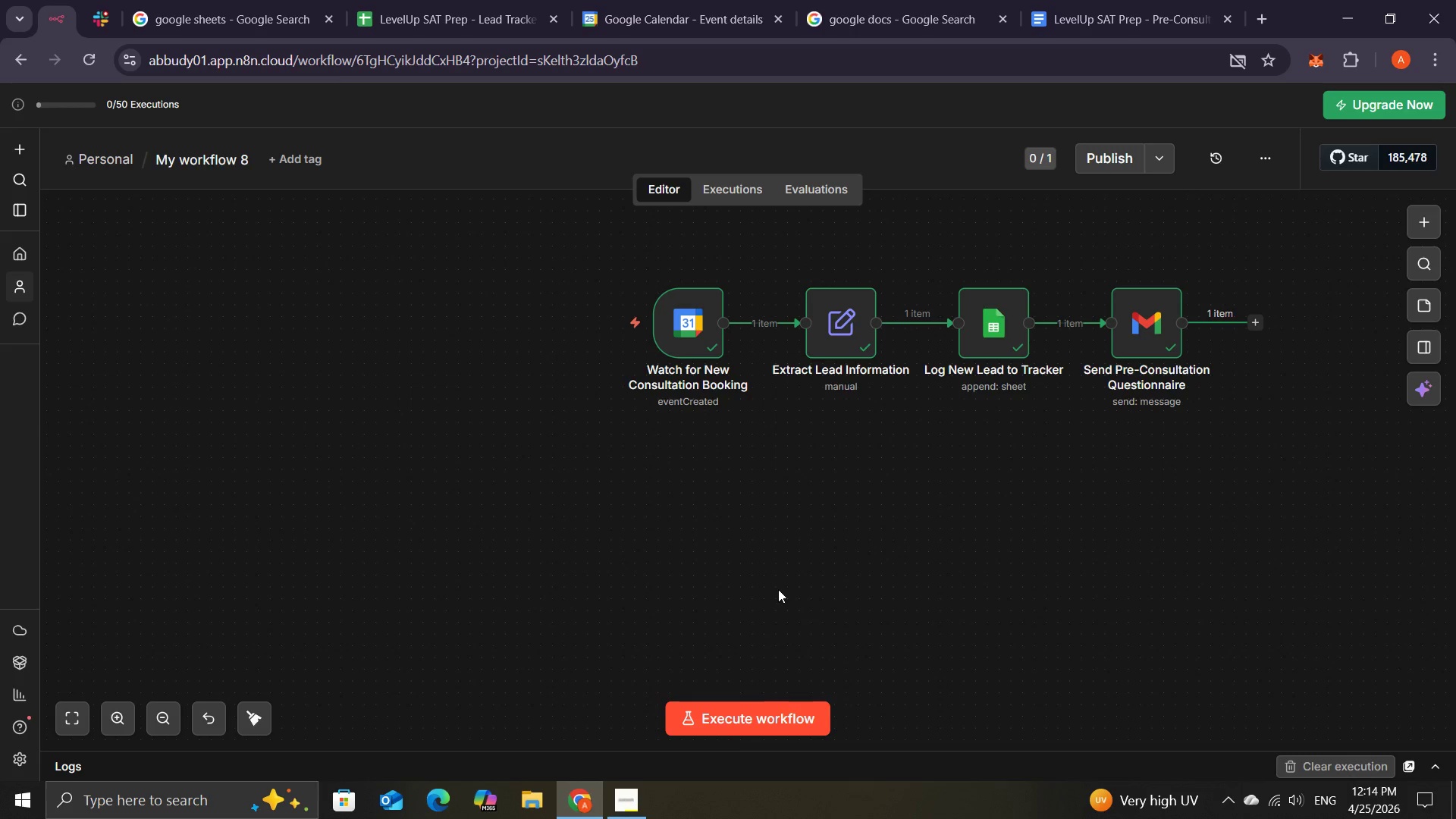 
wait(14.7)
 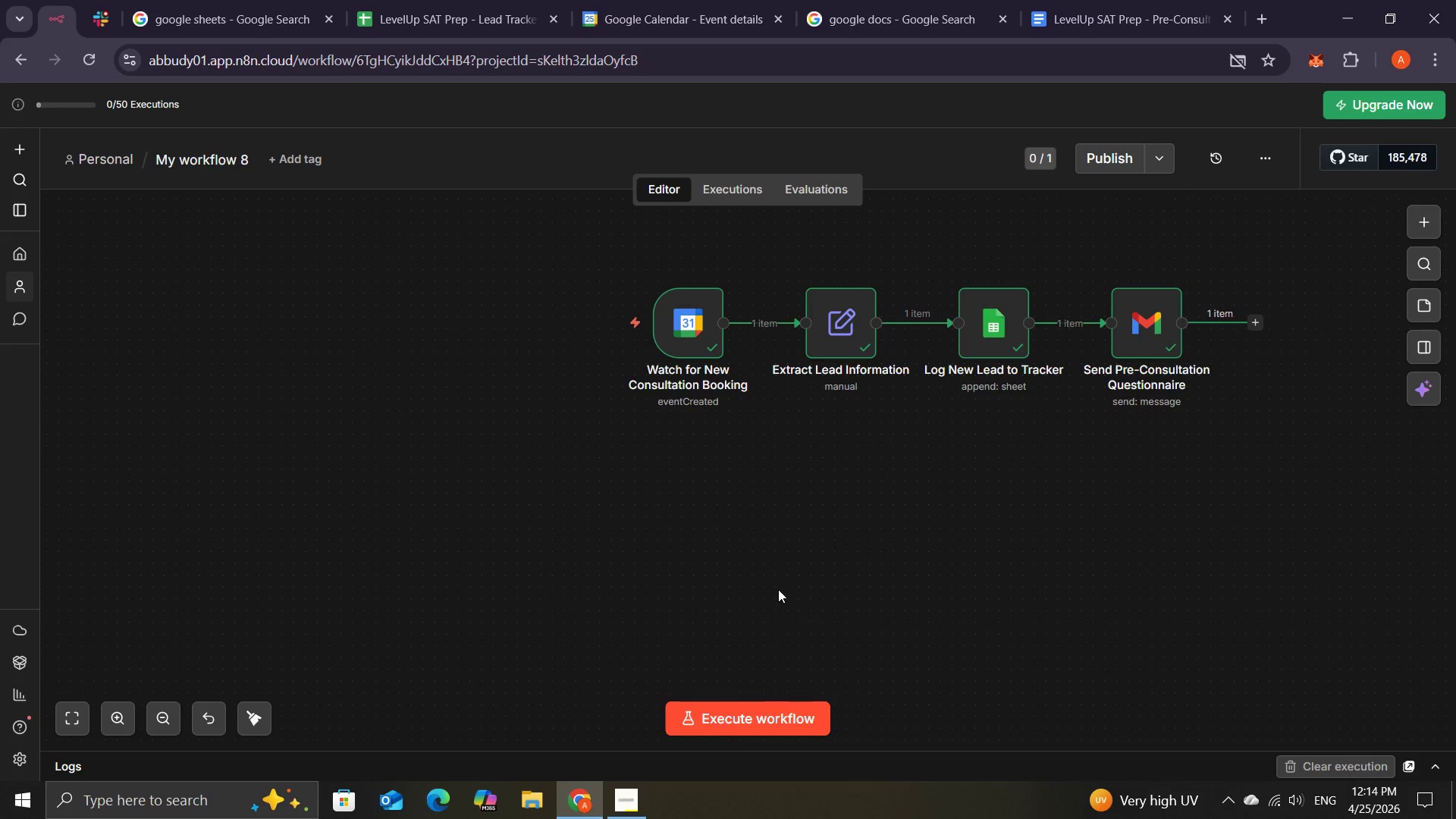 
double_click([213, 155])
 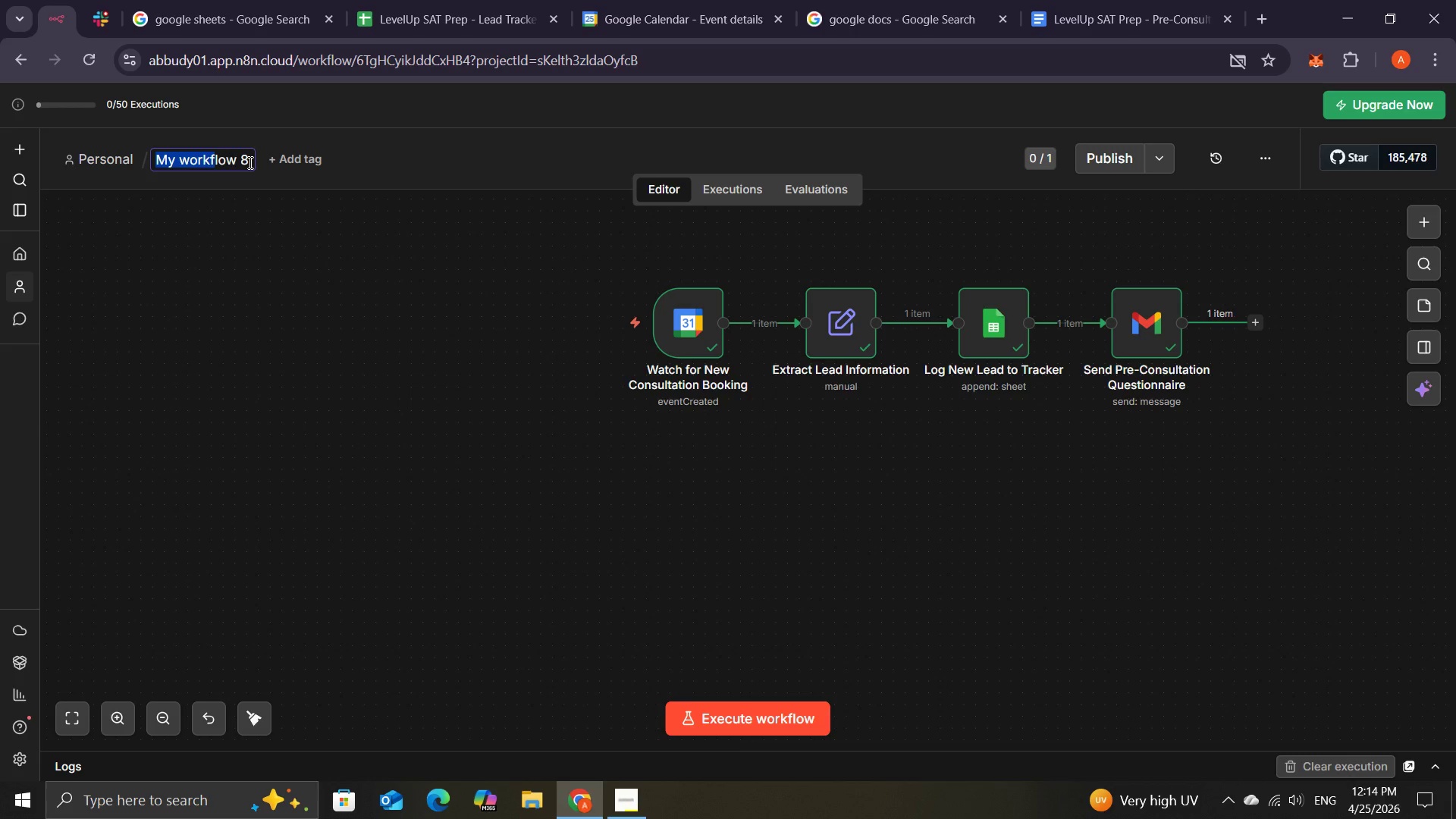 
left_click([249, 162])
 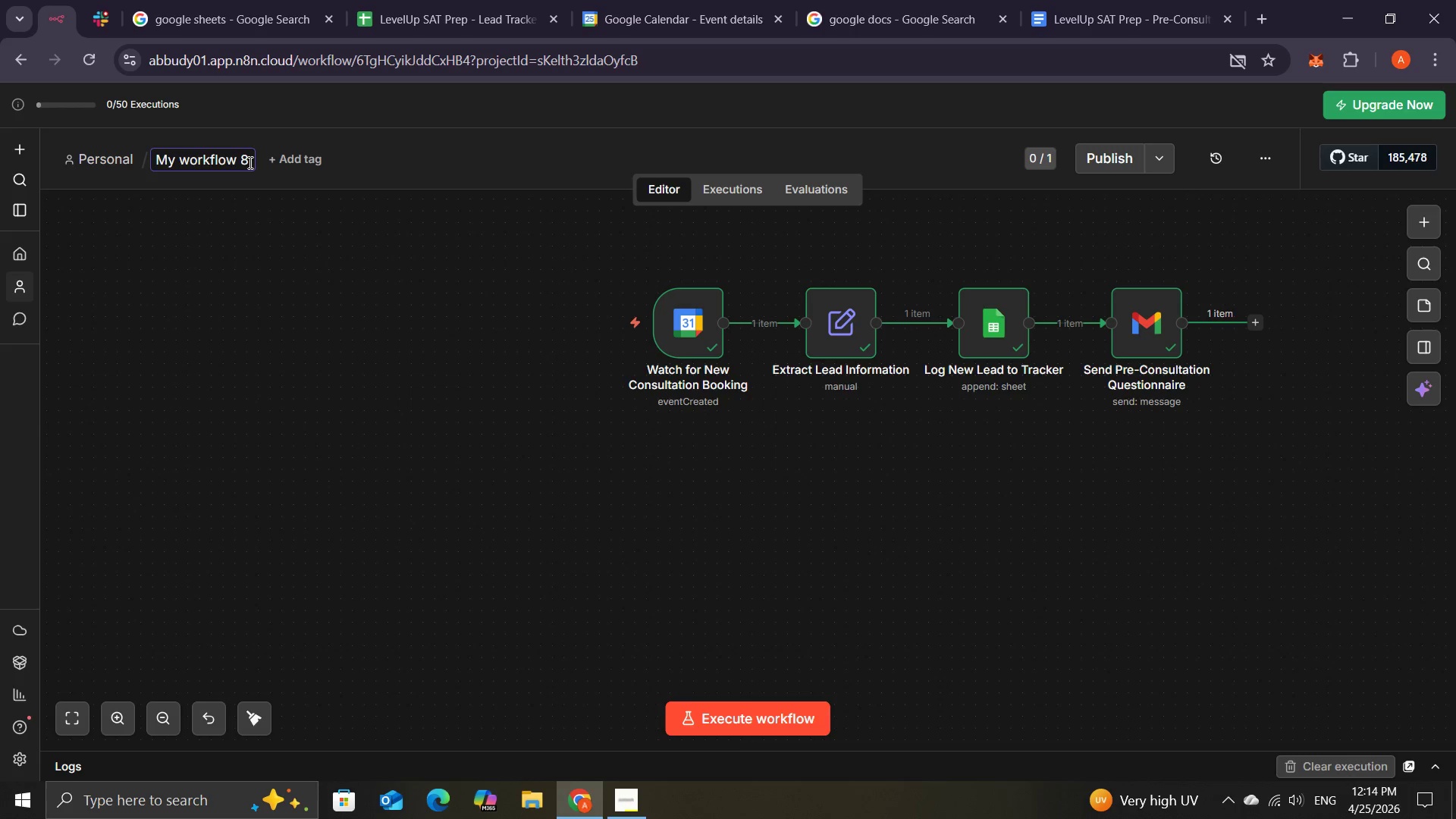 
key(Backspace)
 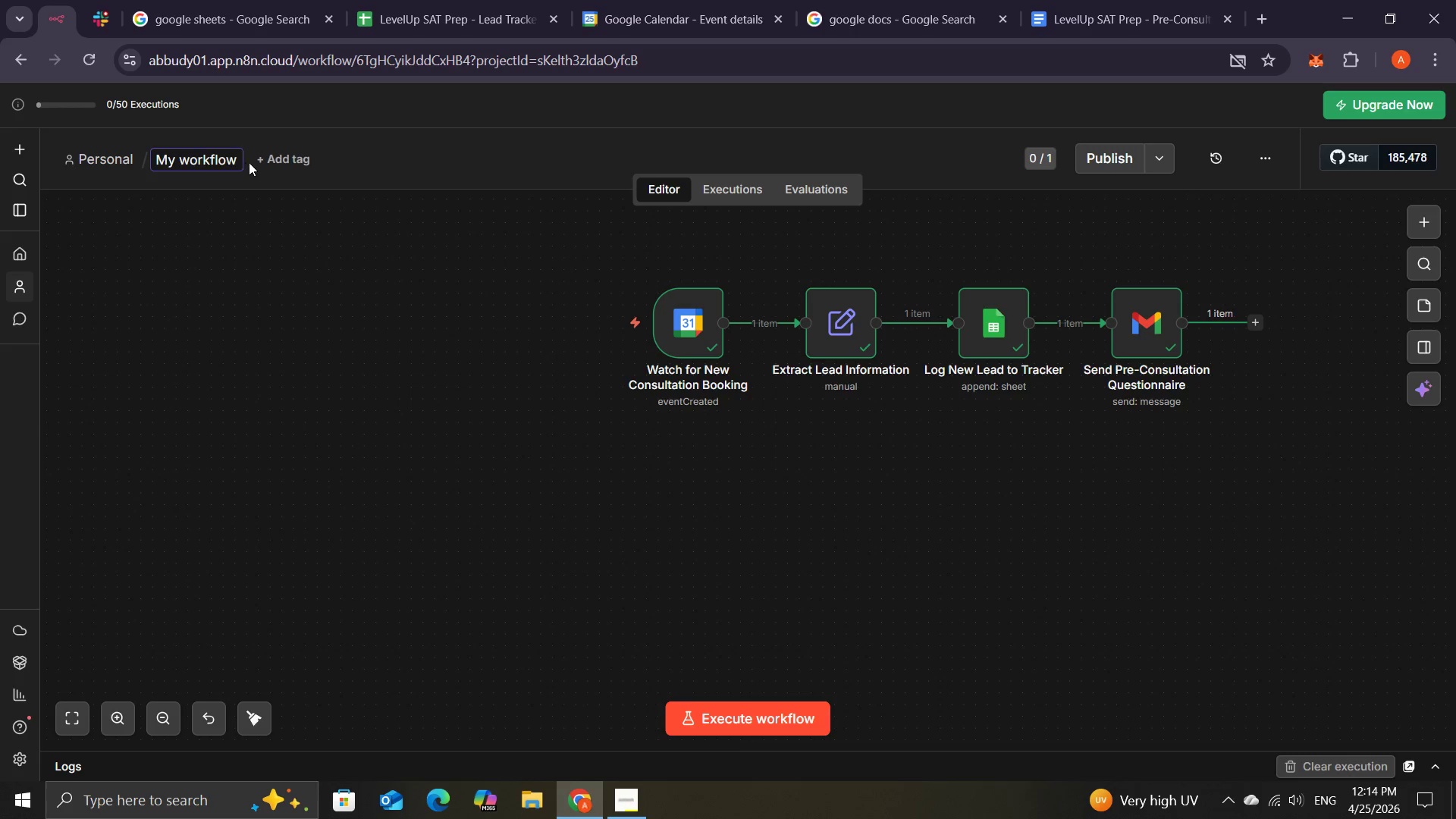 
key(Backspace)
 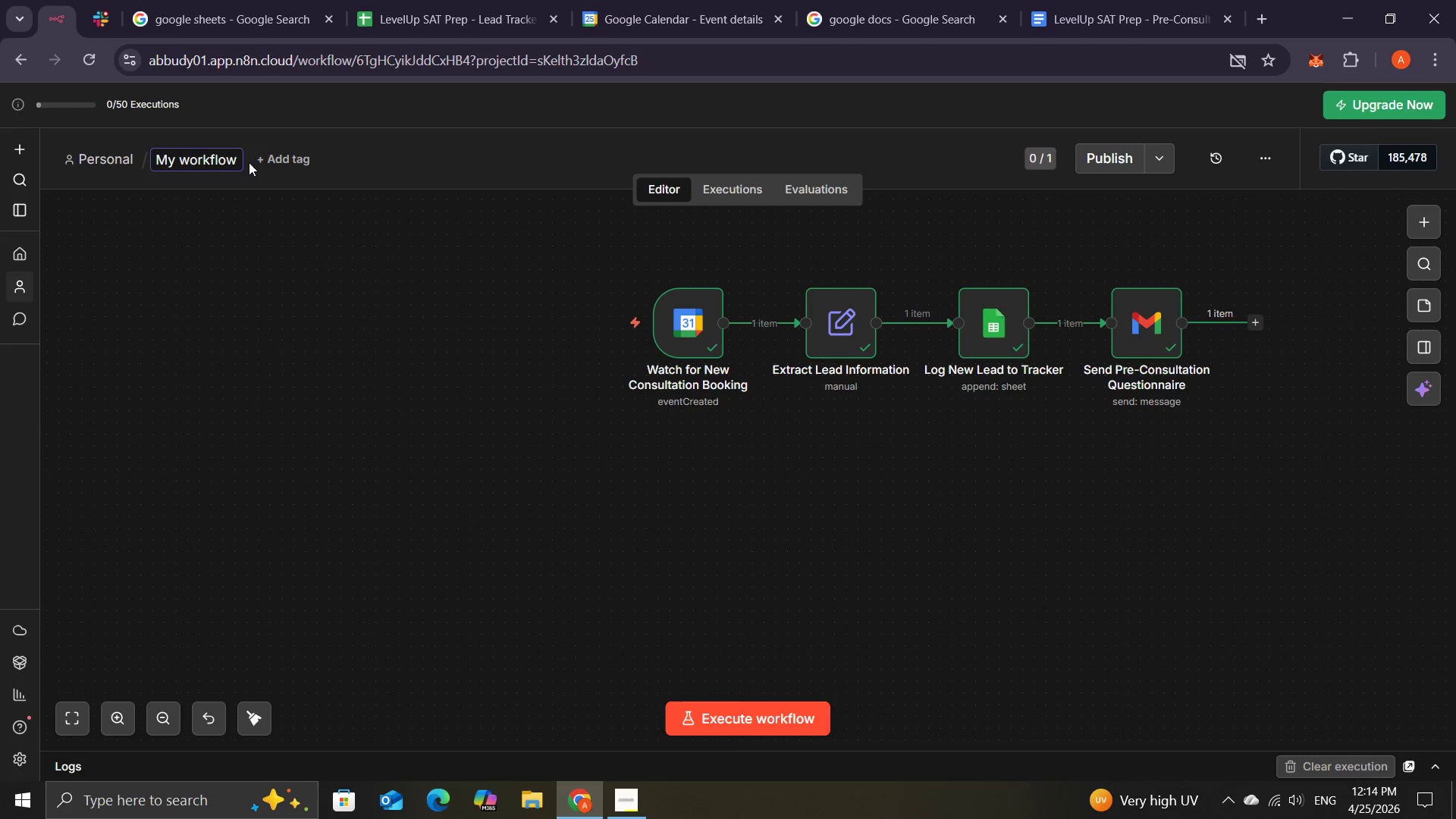 
key(Backspace)
 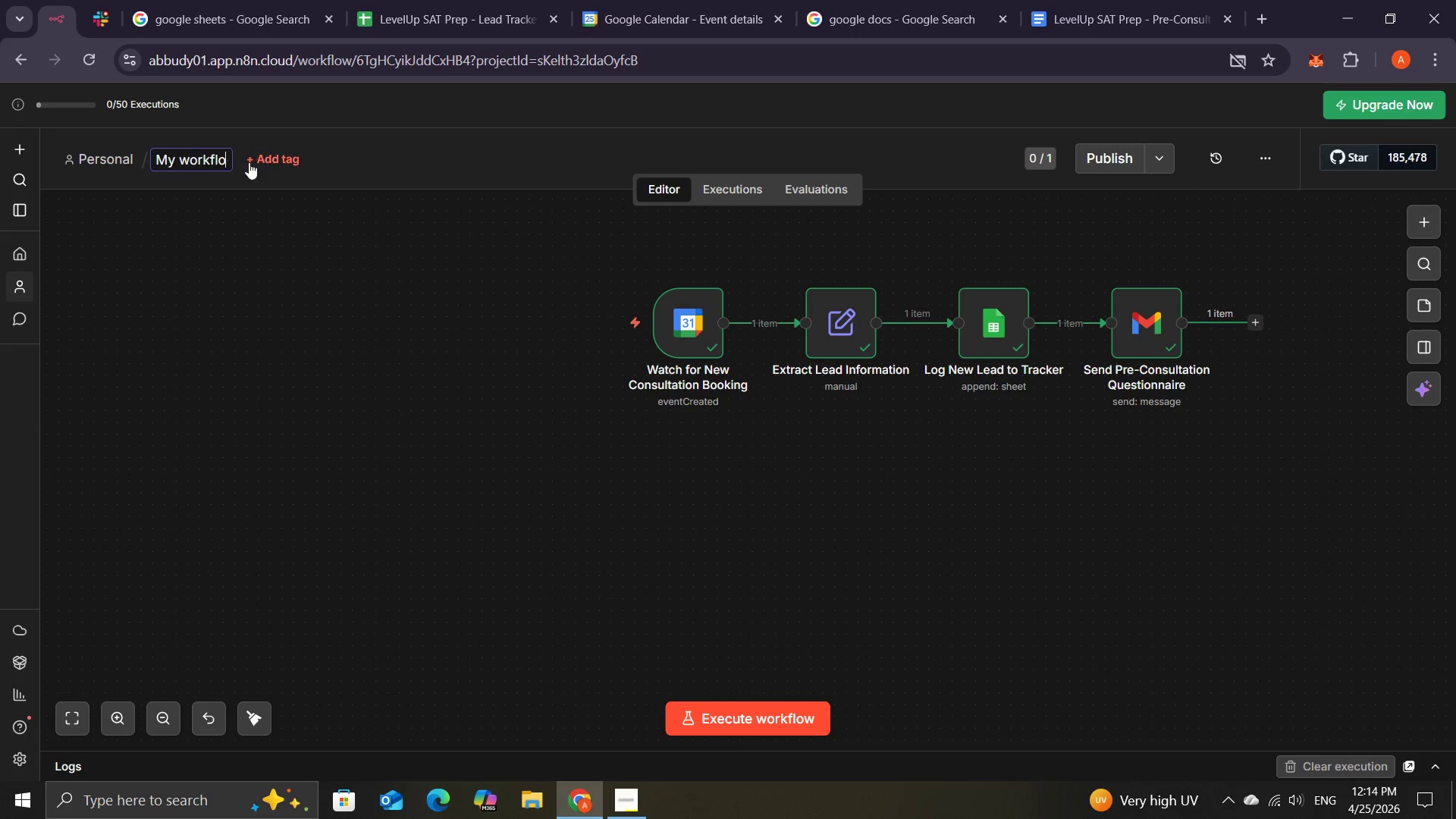 
hold_key(key=Backspace, duration=0.47)
 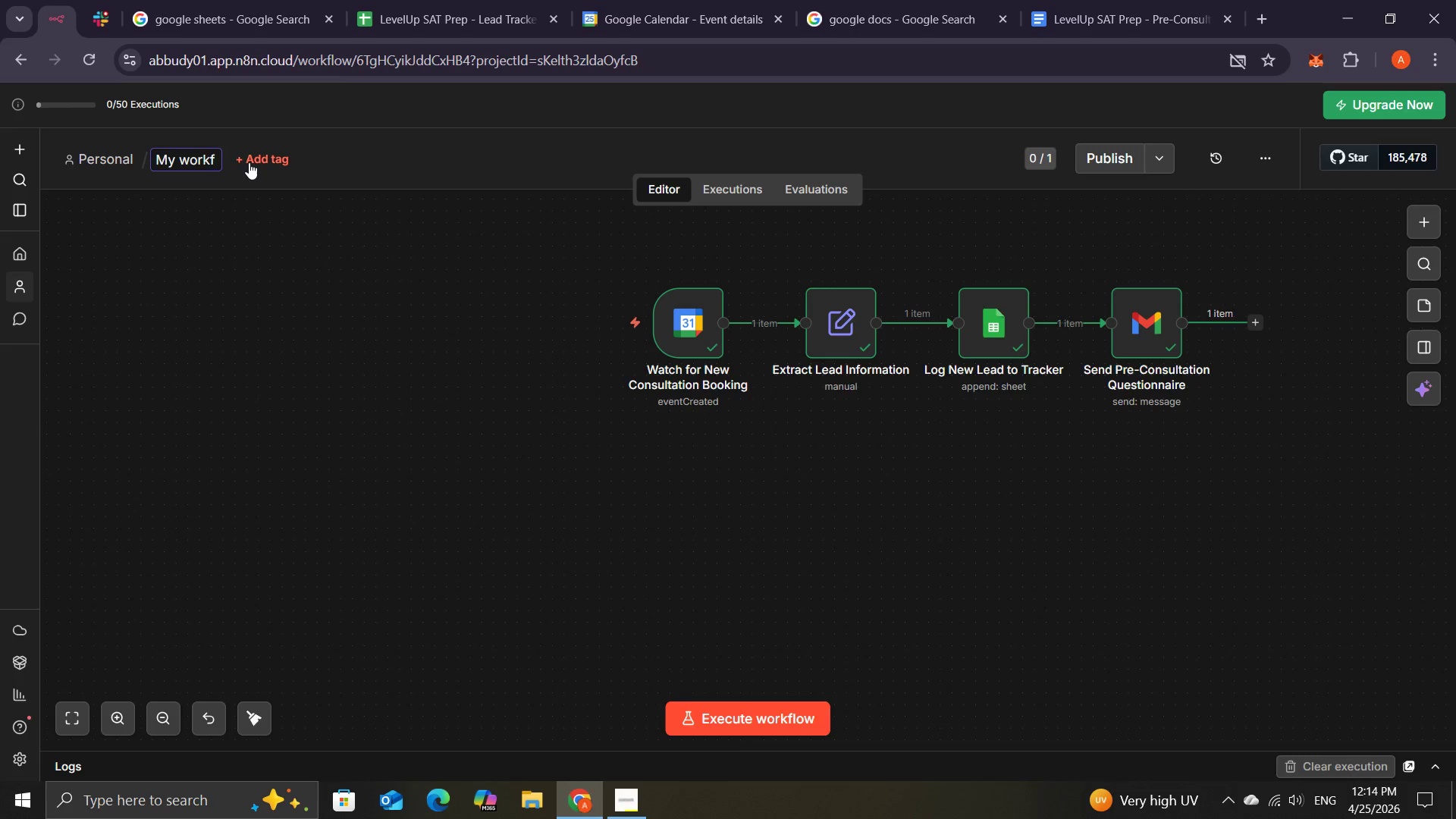 
hold_key(key=Backspace, duration=1.51)
 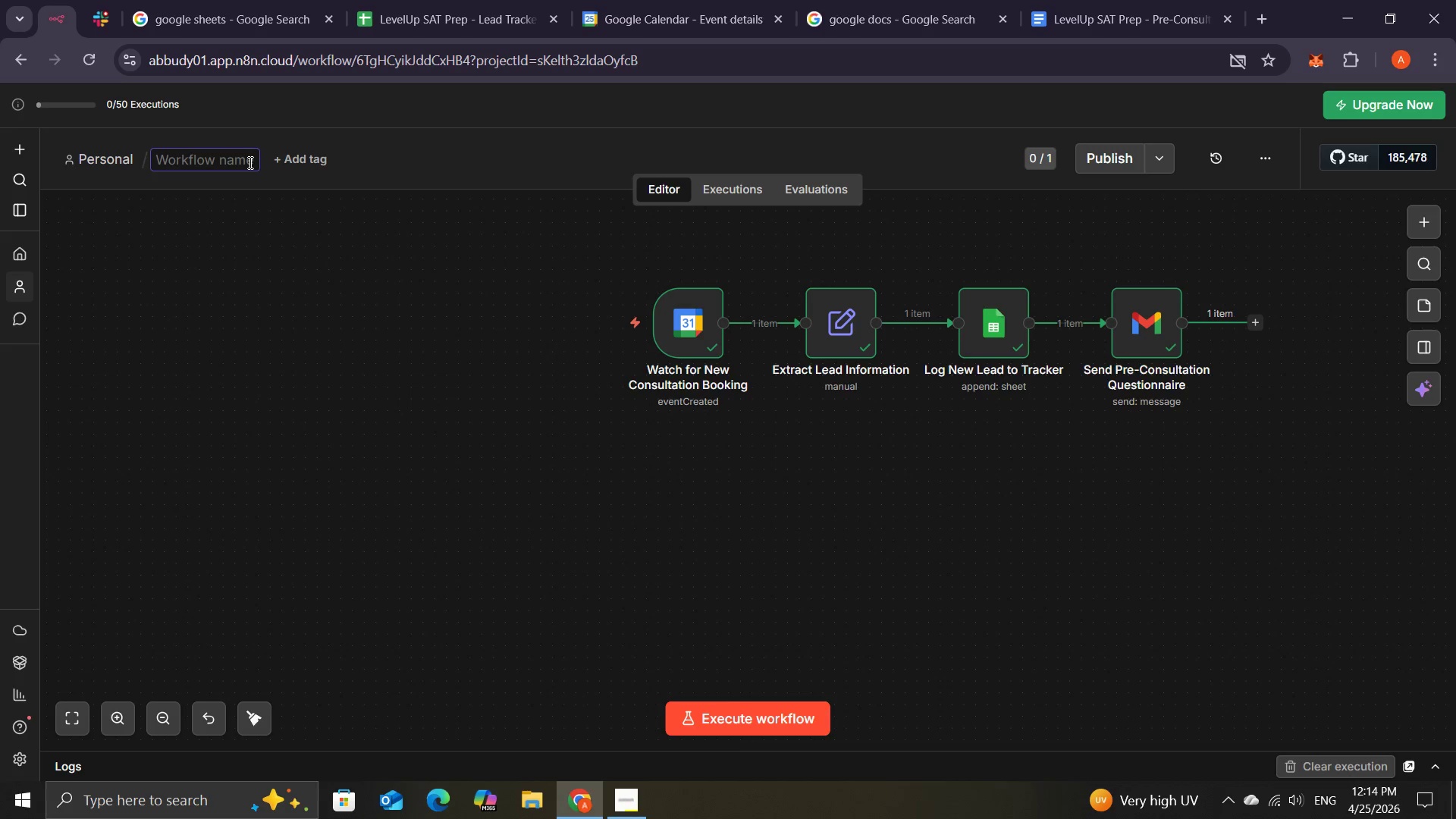 
hold_key(key=Backspace, duration=0.39)
 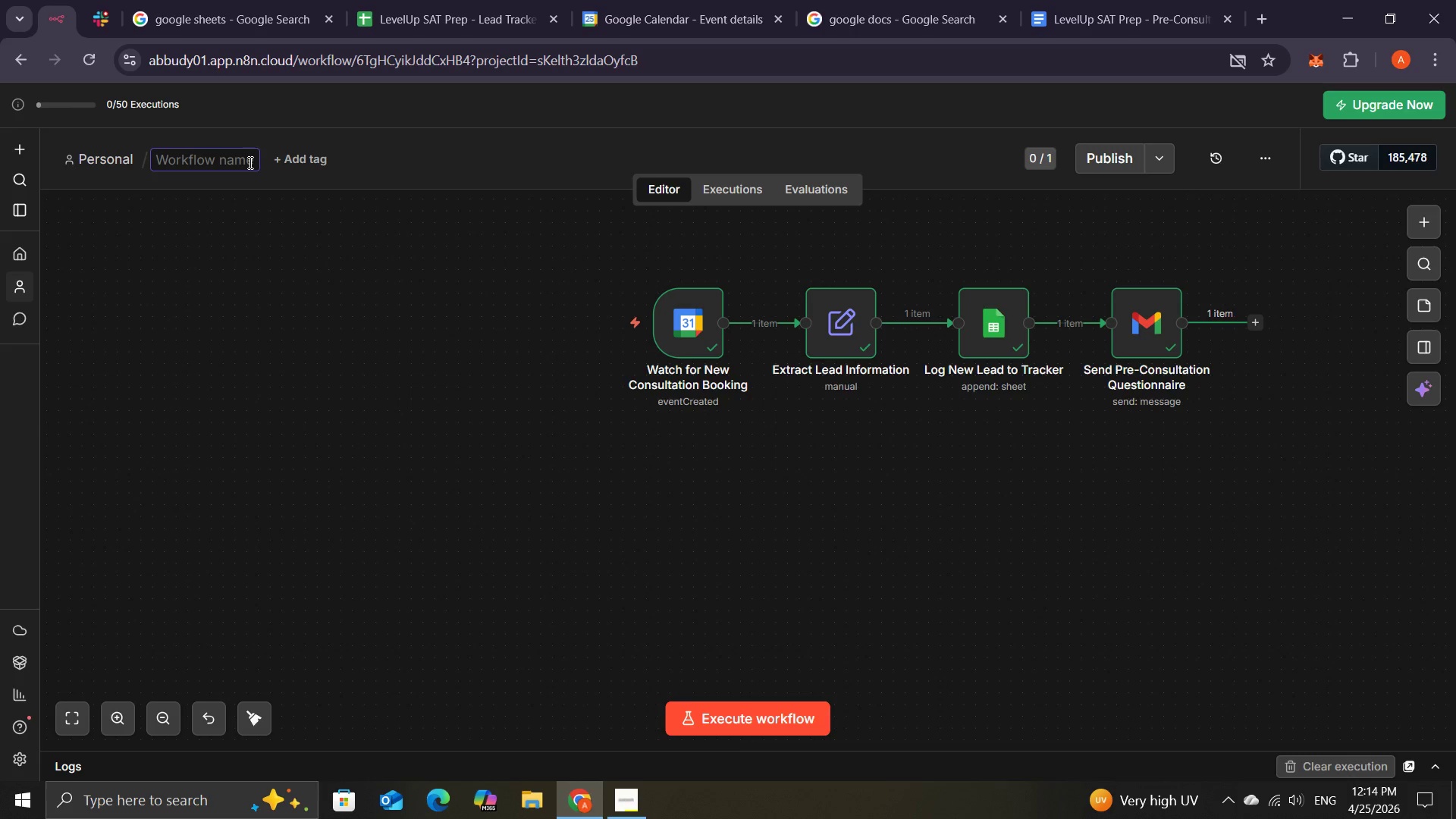 
key(Backspace)
 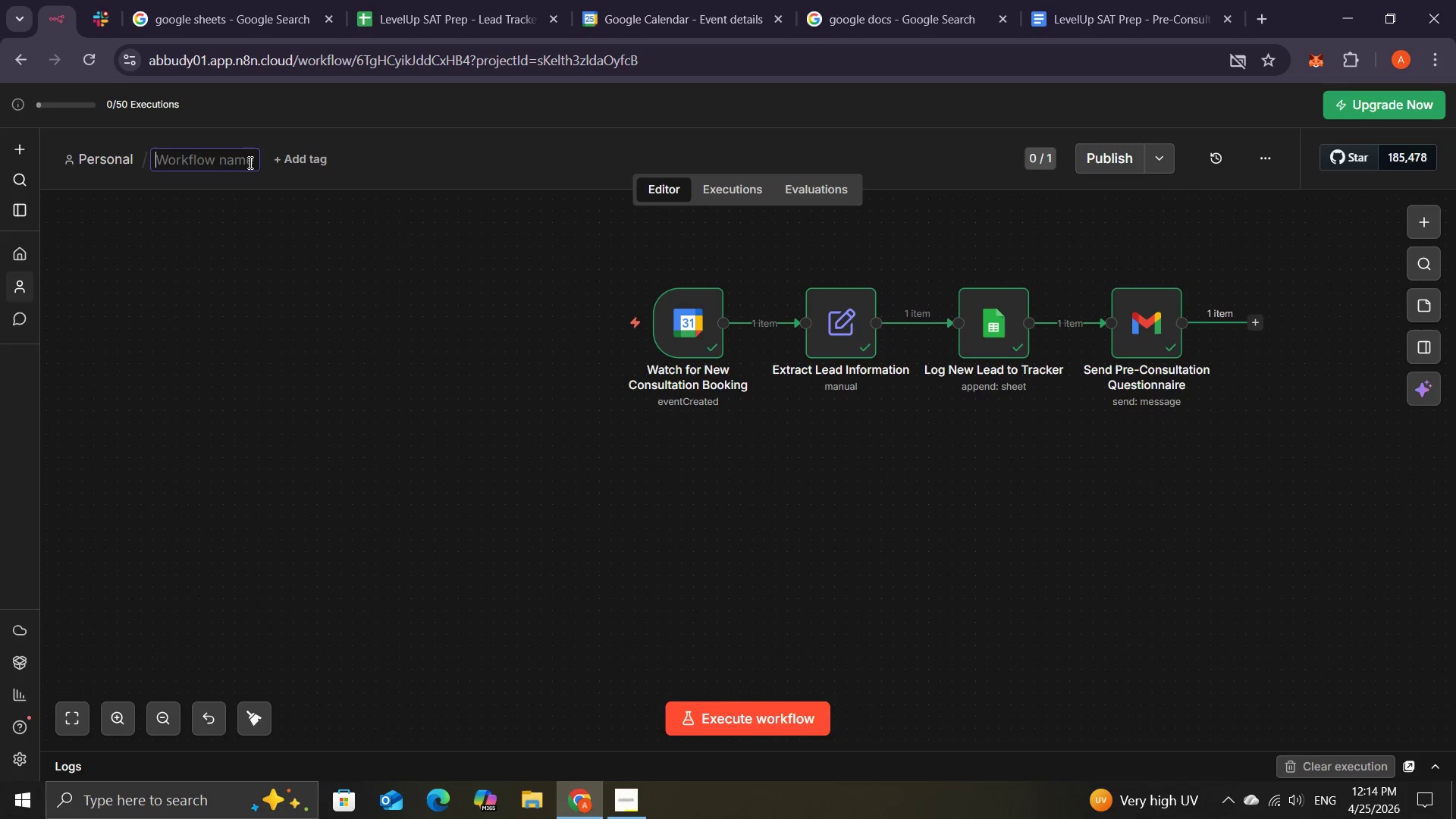 
wait(12.83)
 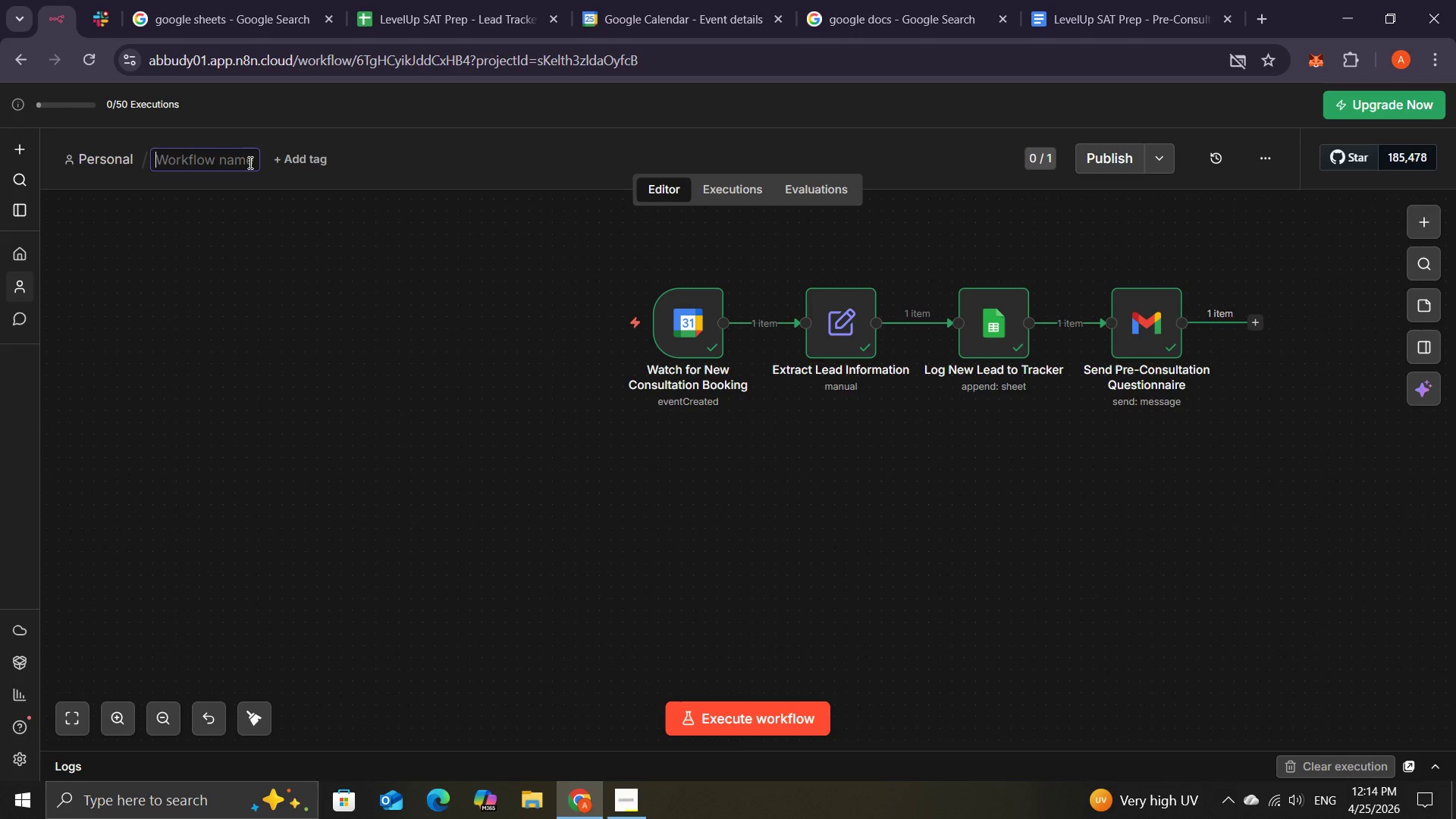 
type(Automated )
 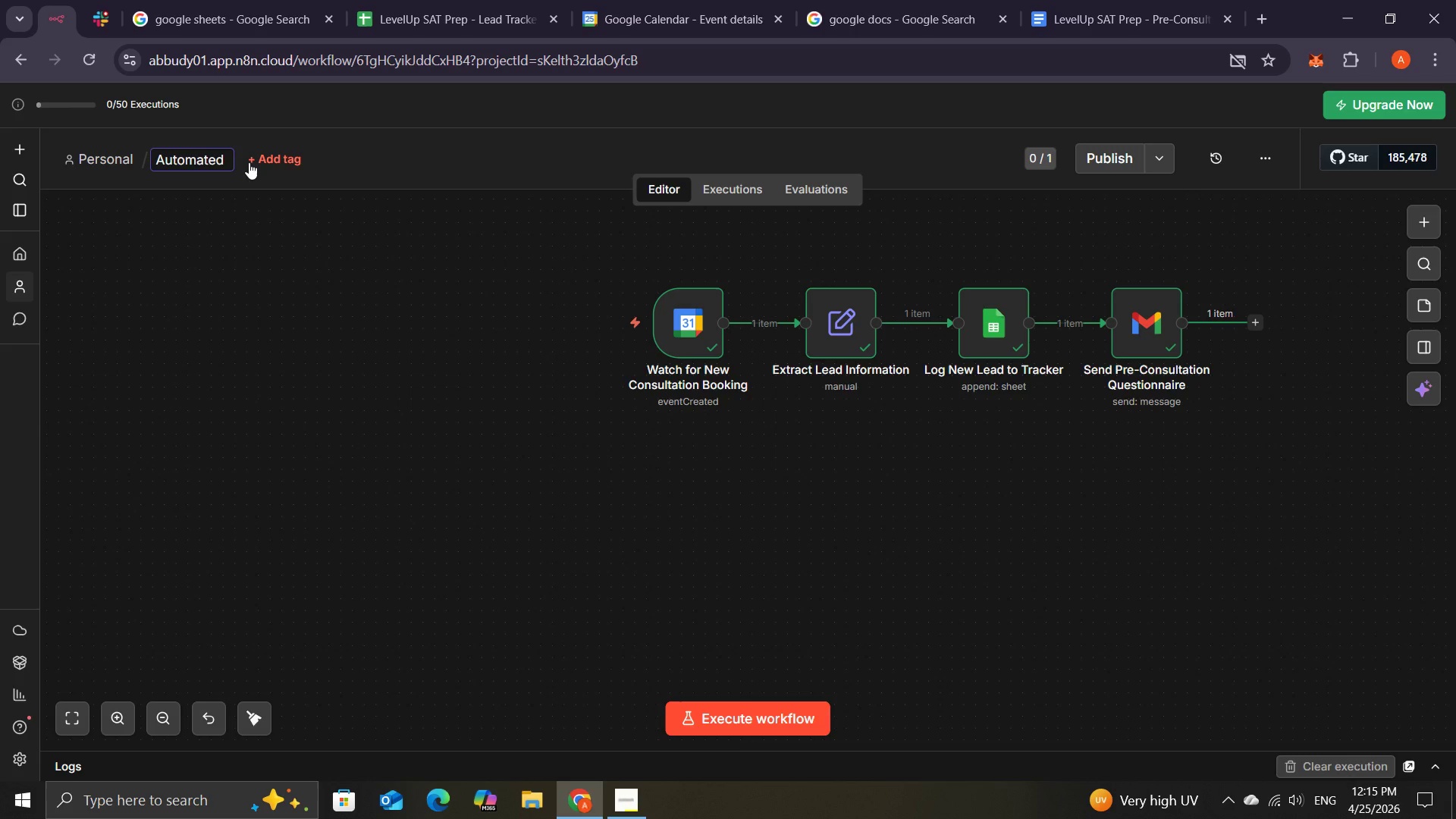 
wait(6.44)
 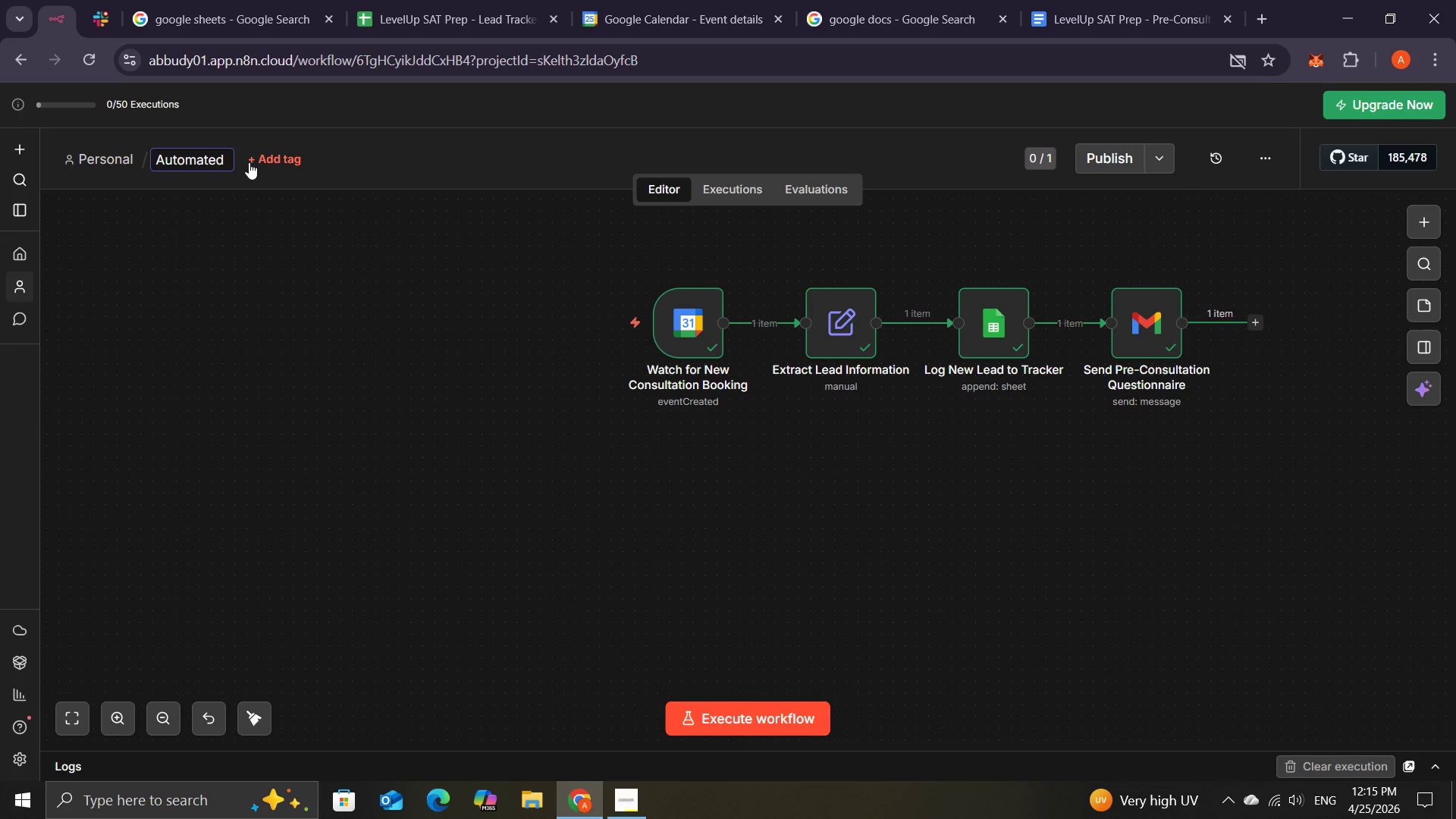 
type(Lead Intake - LevelUp SAT Prep)
 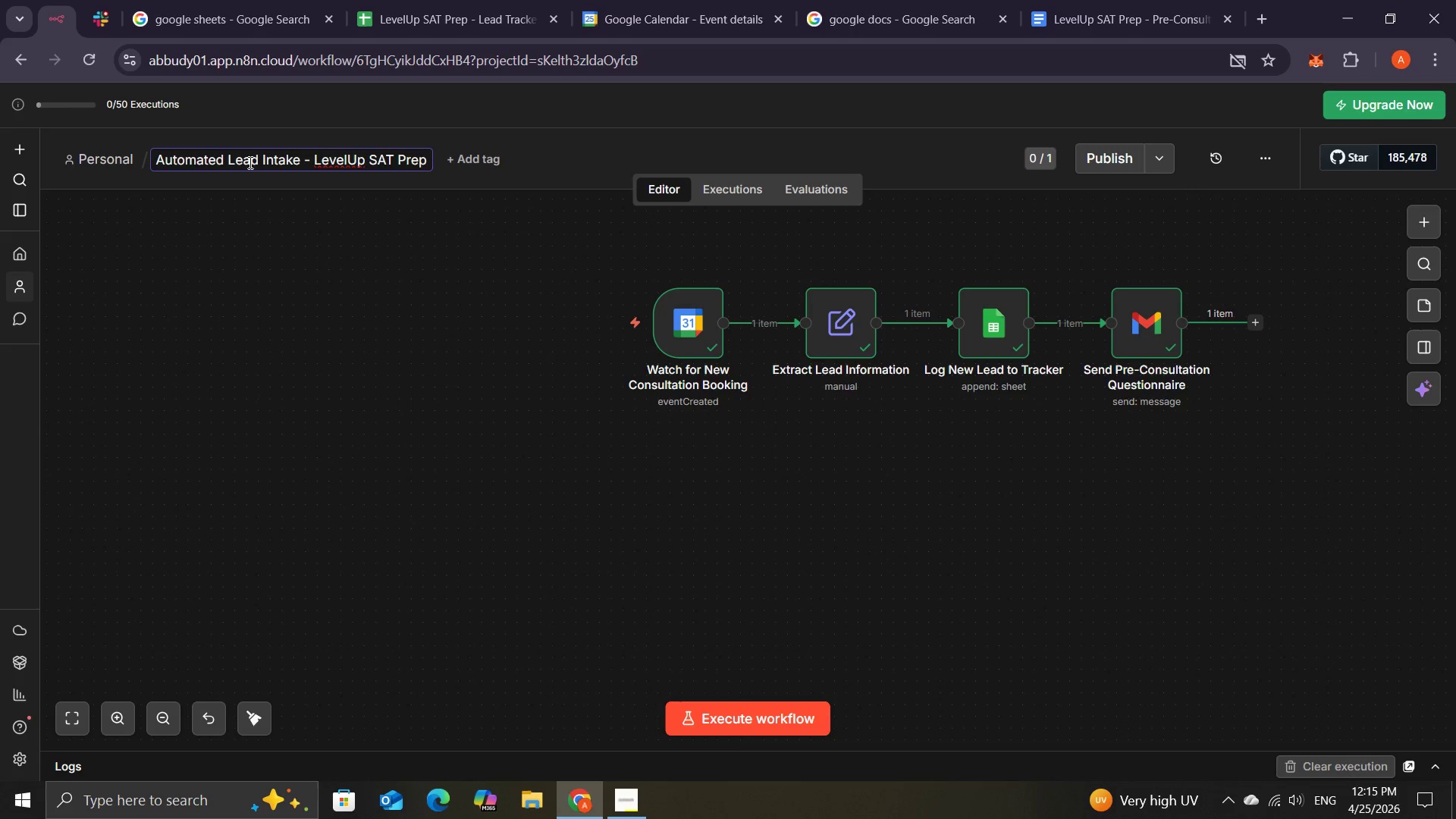 
left_click([453, 283])
 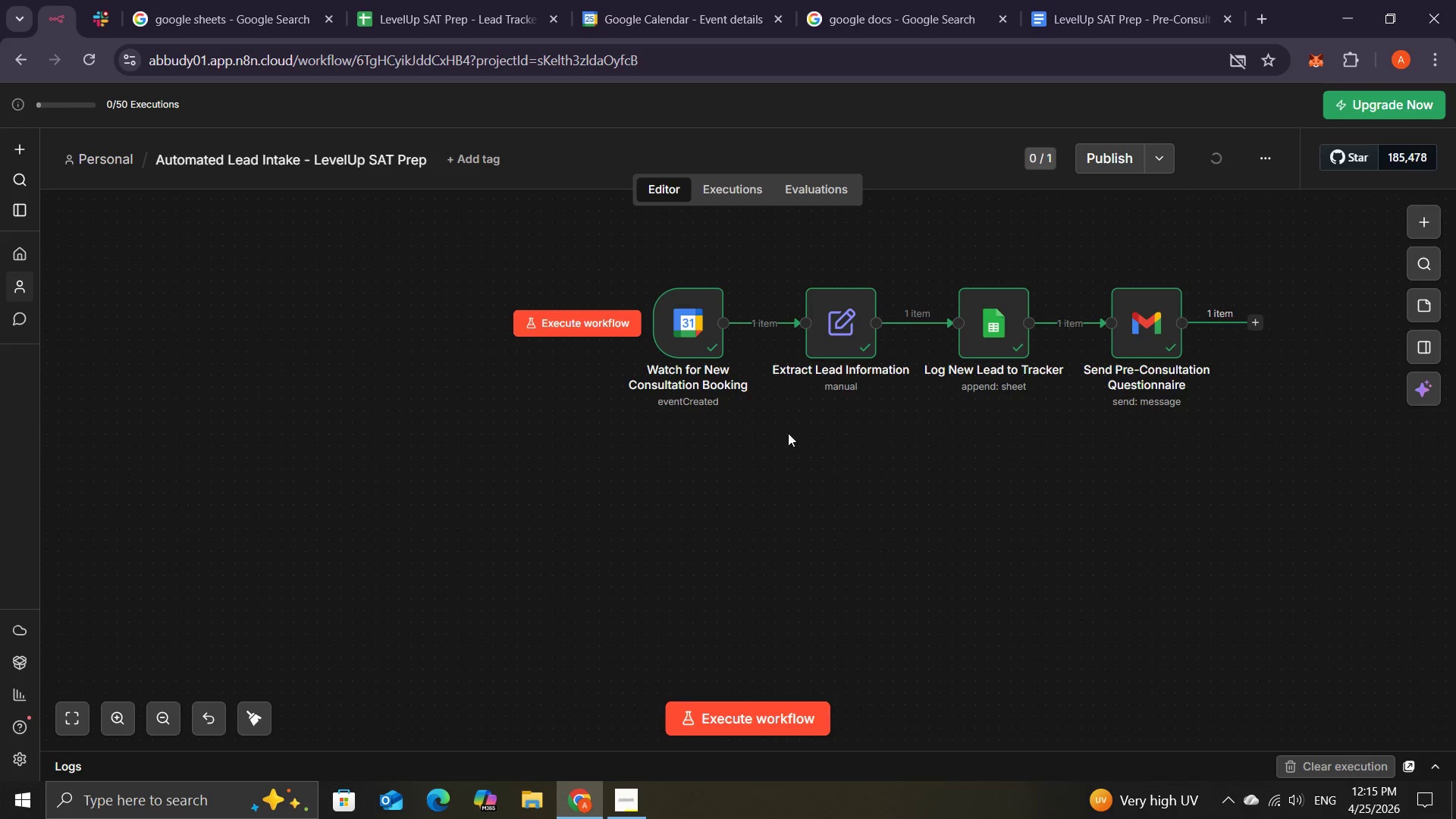 
mouse_move([632, 772])
 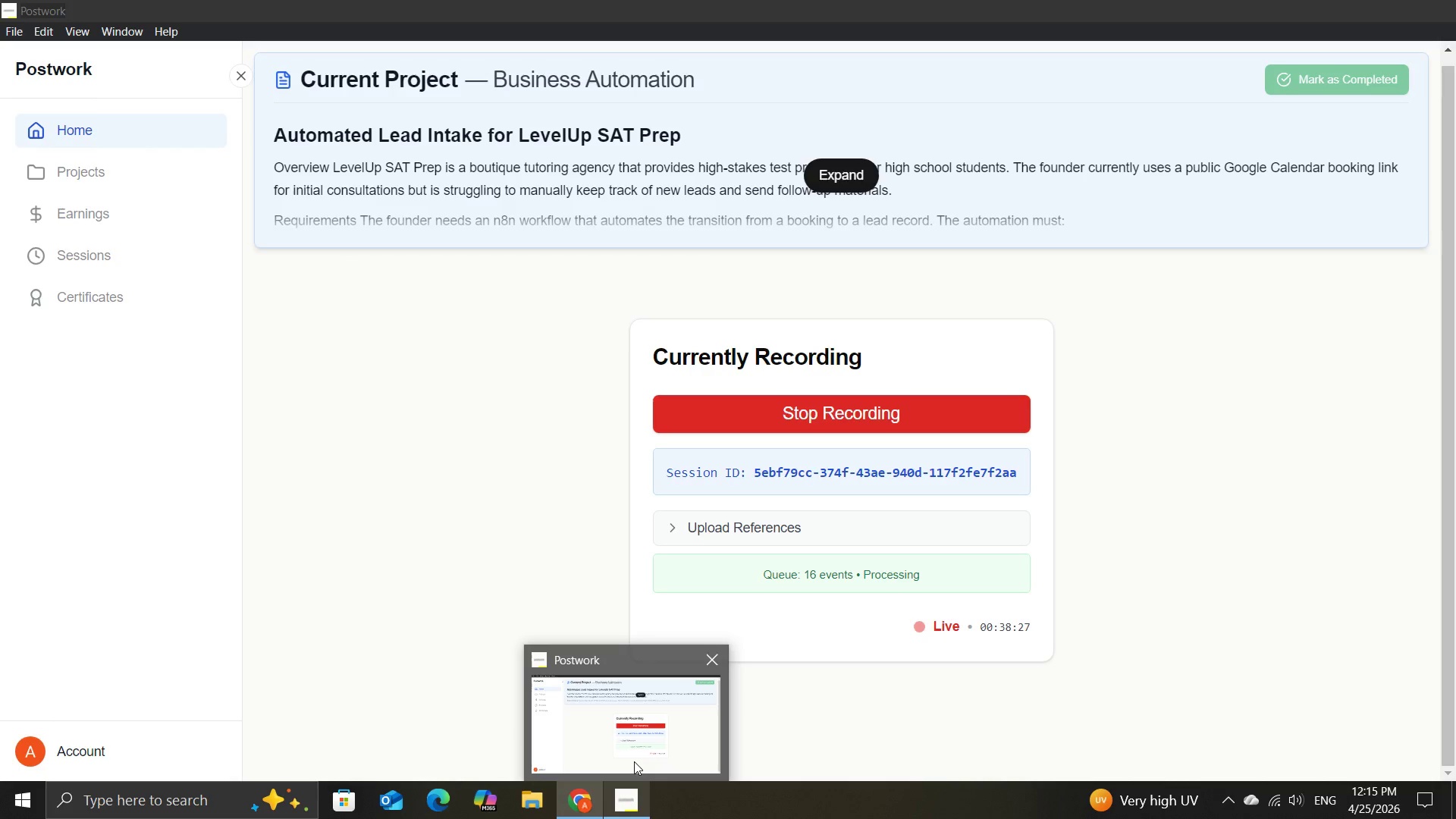 
left_click([634, 761])